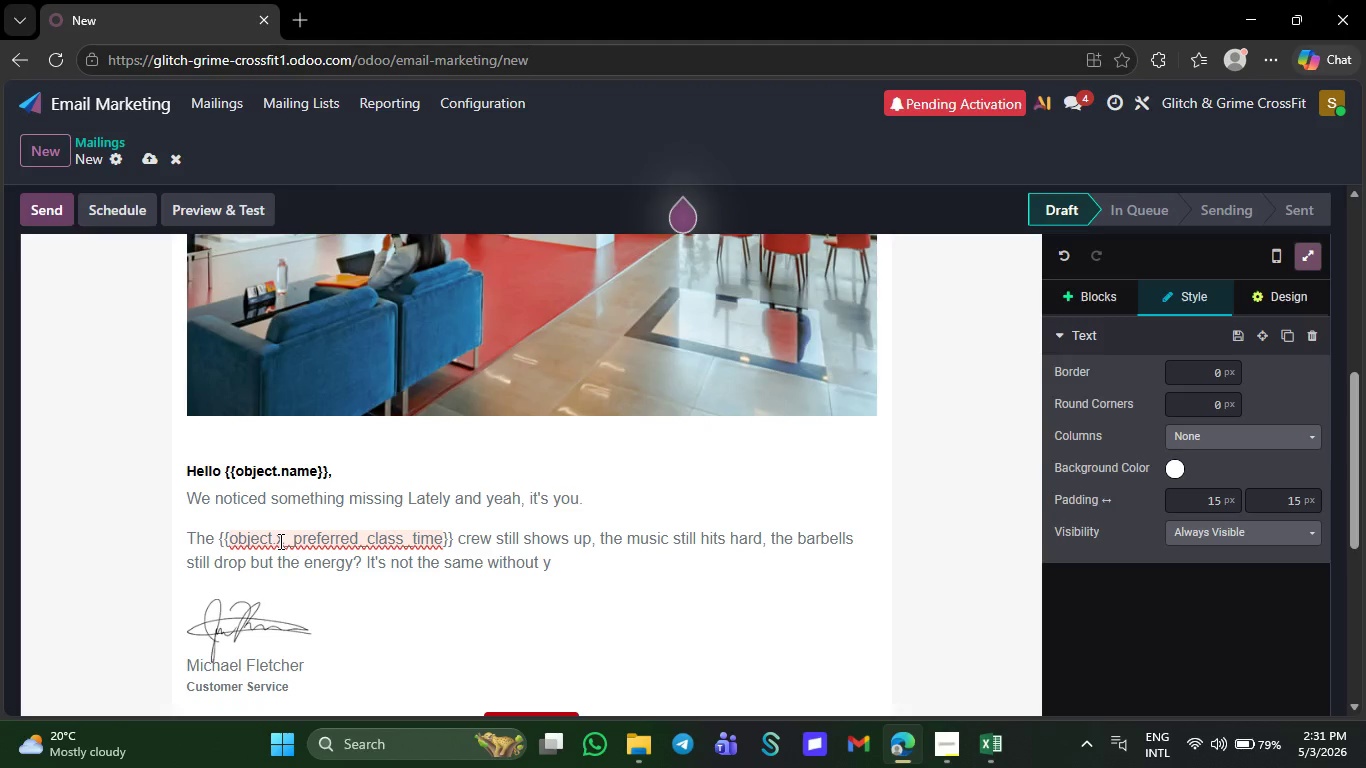 
type(ou in y)
key(Backspace)
type(the mix.)
key(NumpadEnter)
 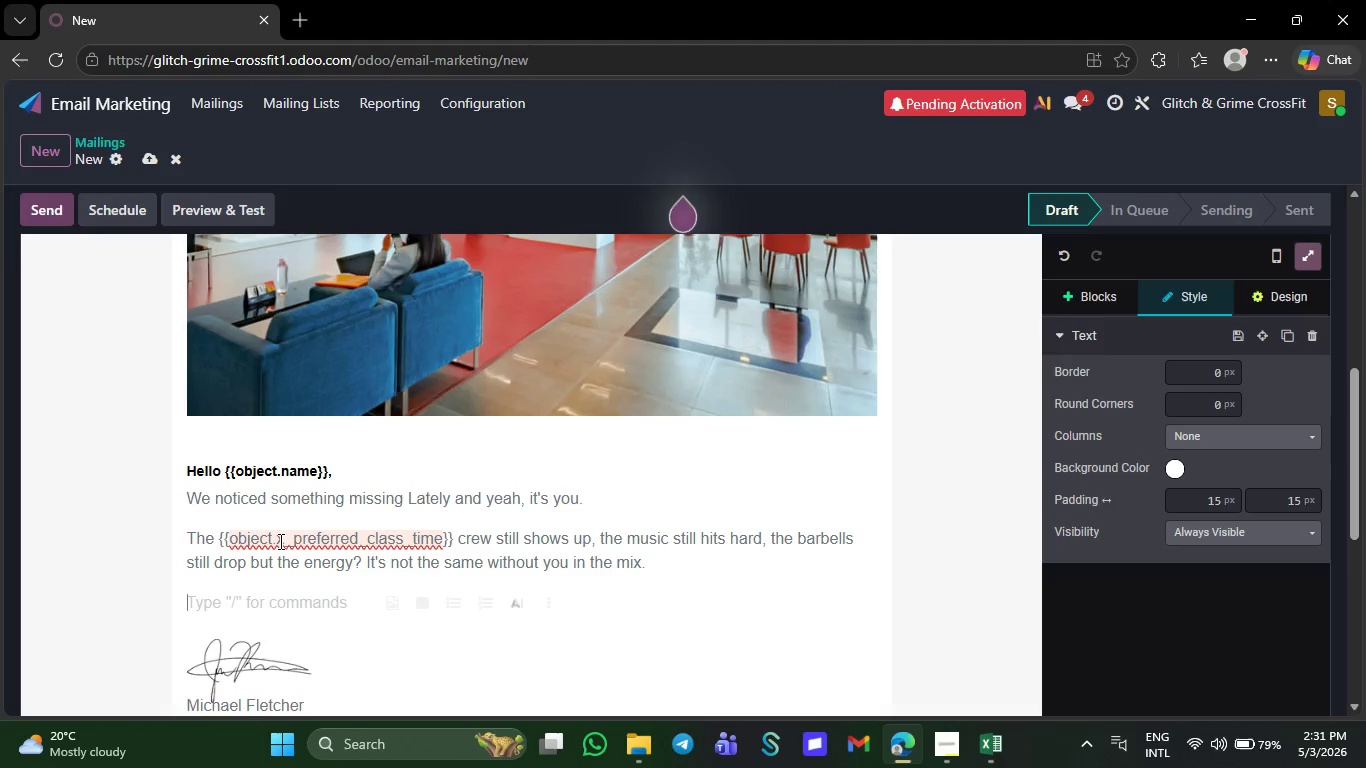 
type(You we)
 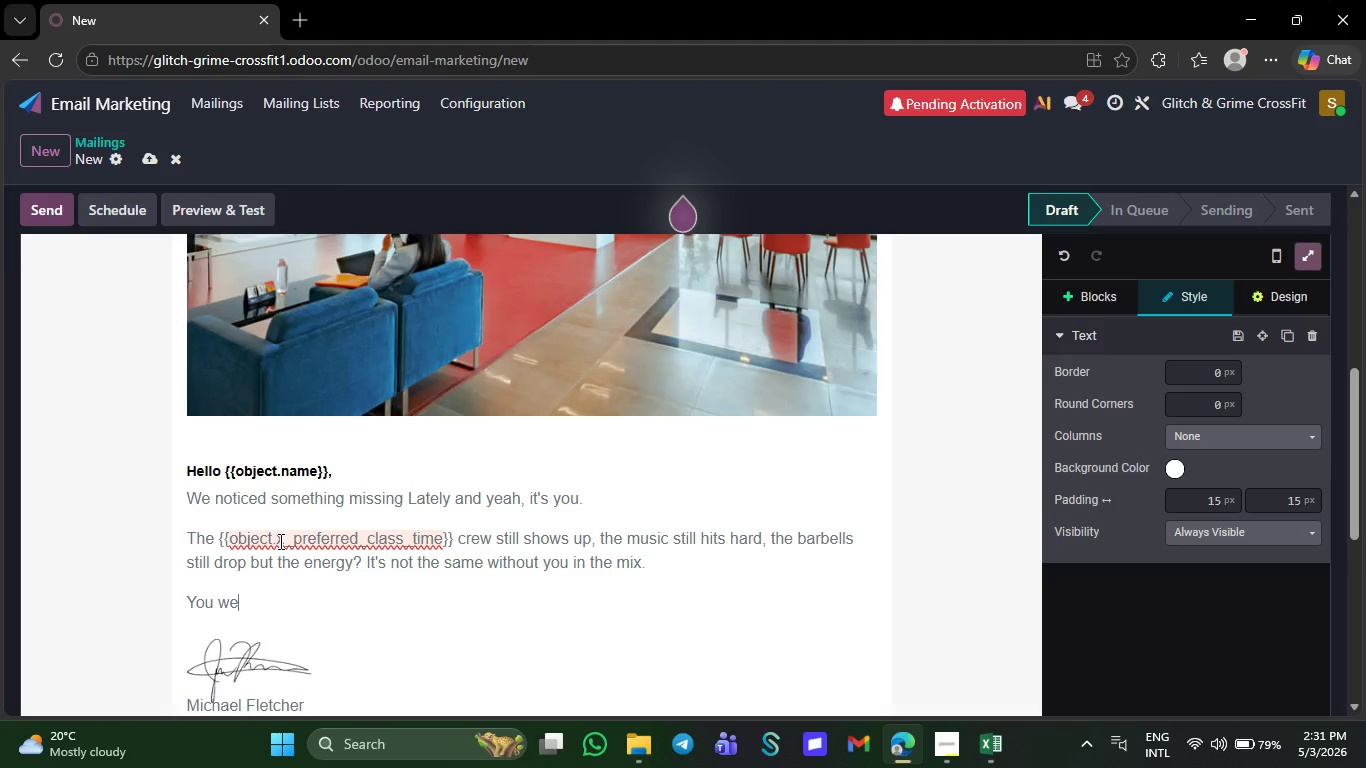 
type(ren,t)
key(Backspace)
key(Backspace)
type('t )
 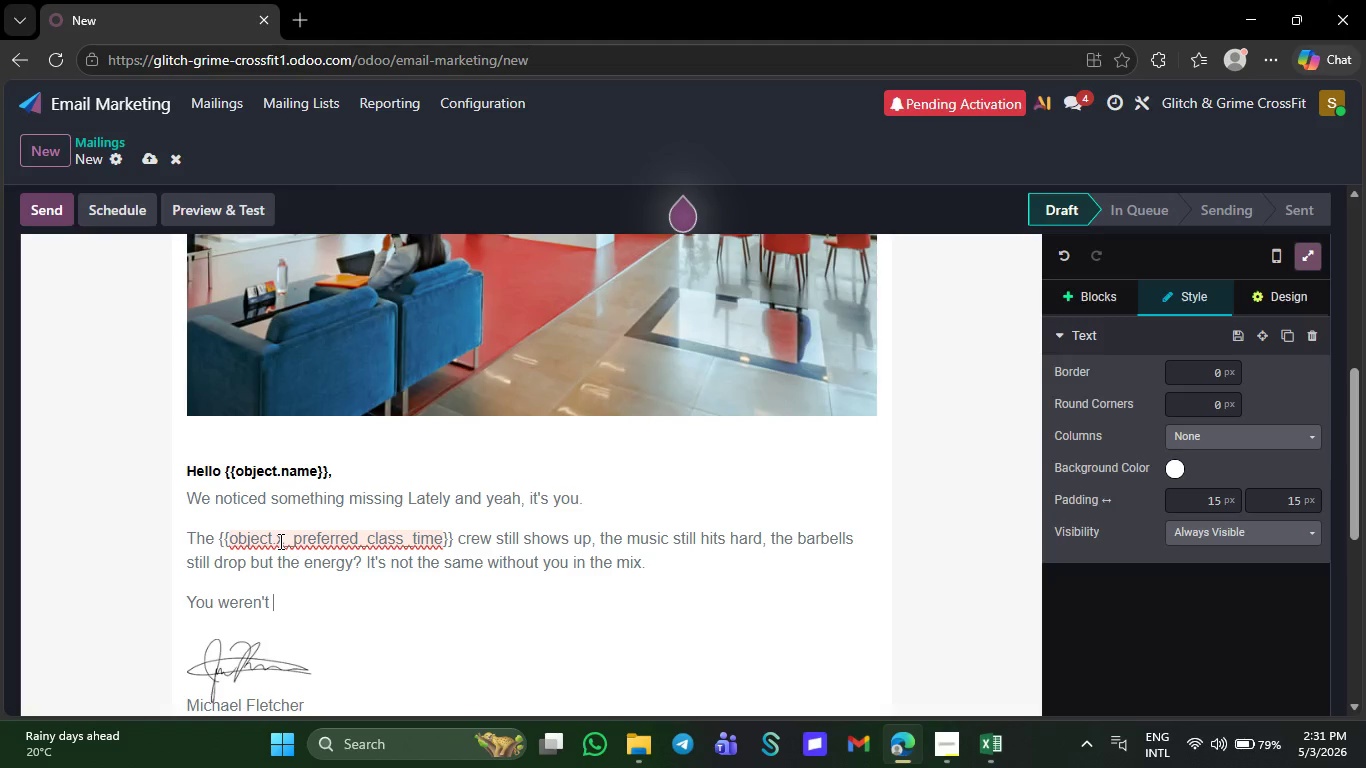 
type(just another member. )
 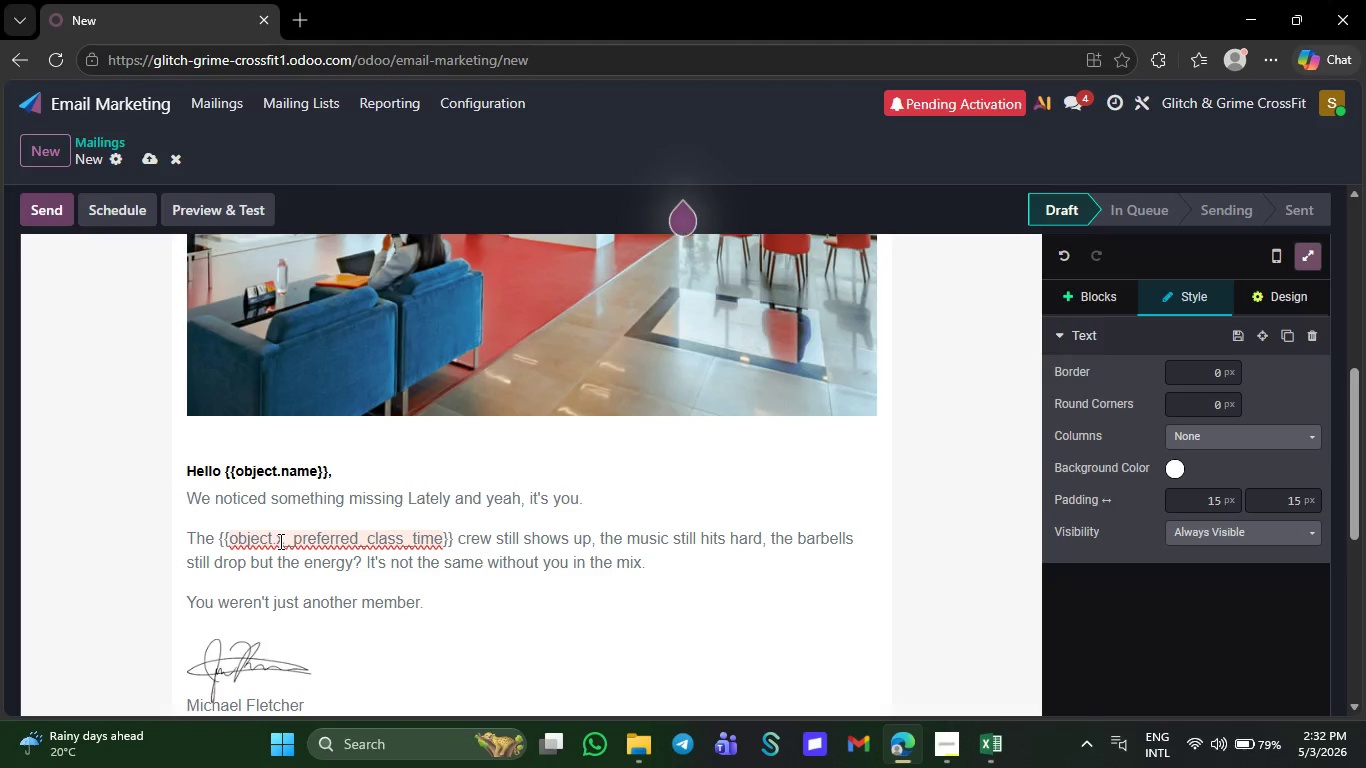 
wait(17.27)
 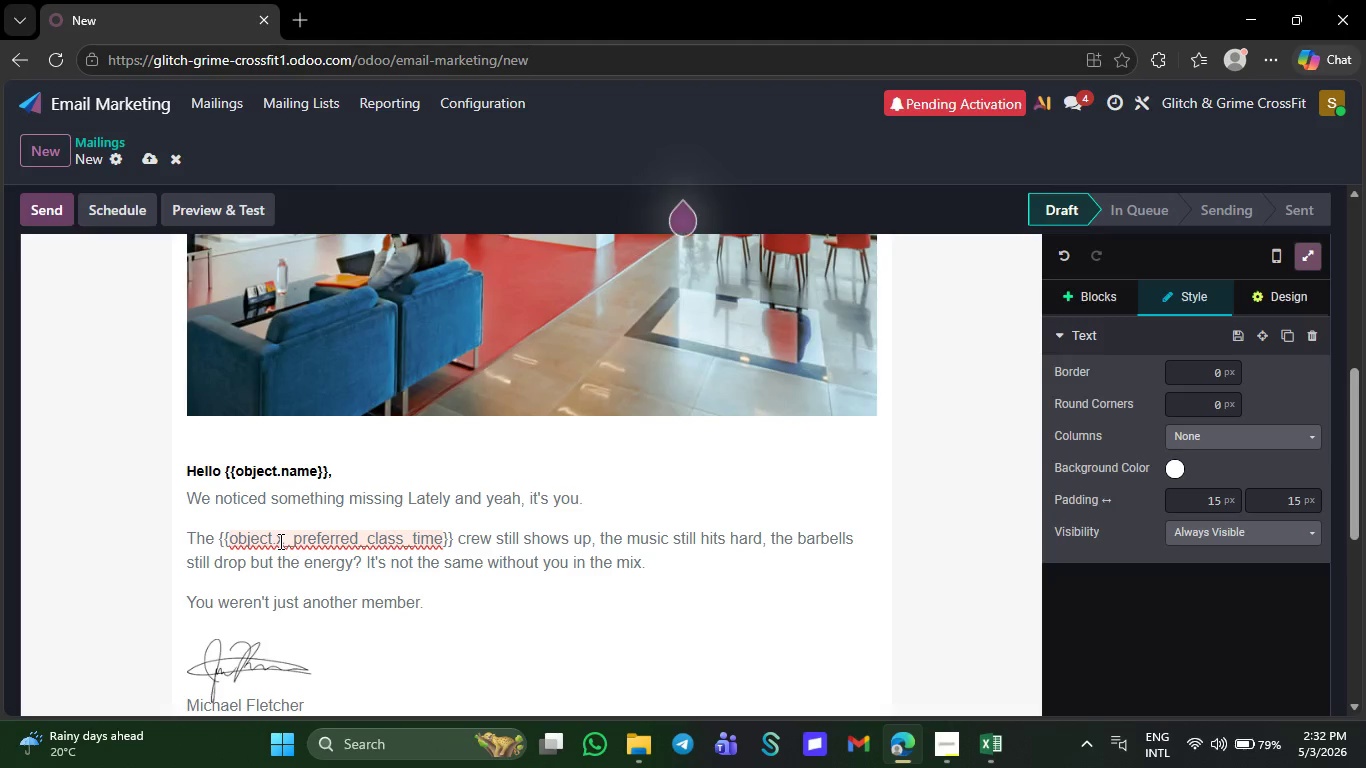 
key(Shift+ShiftRight)
 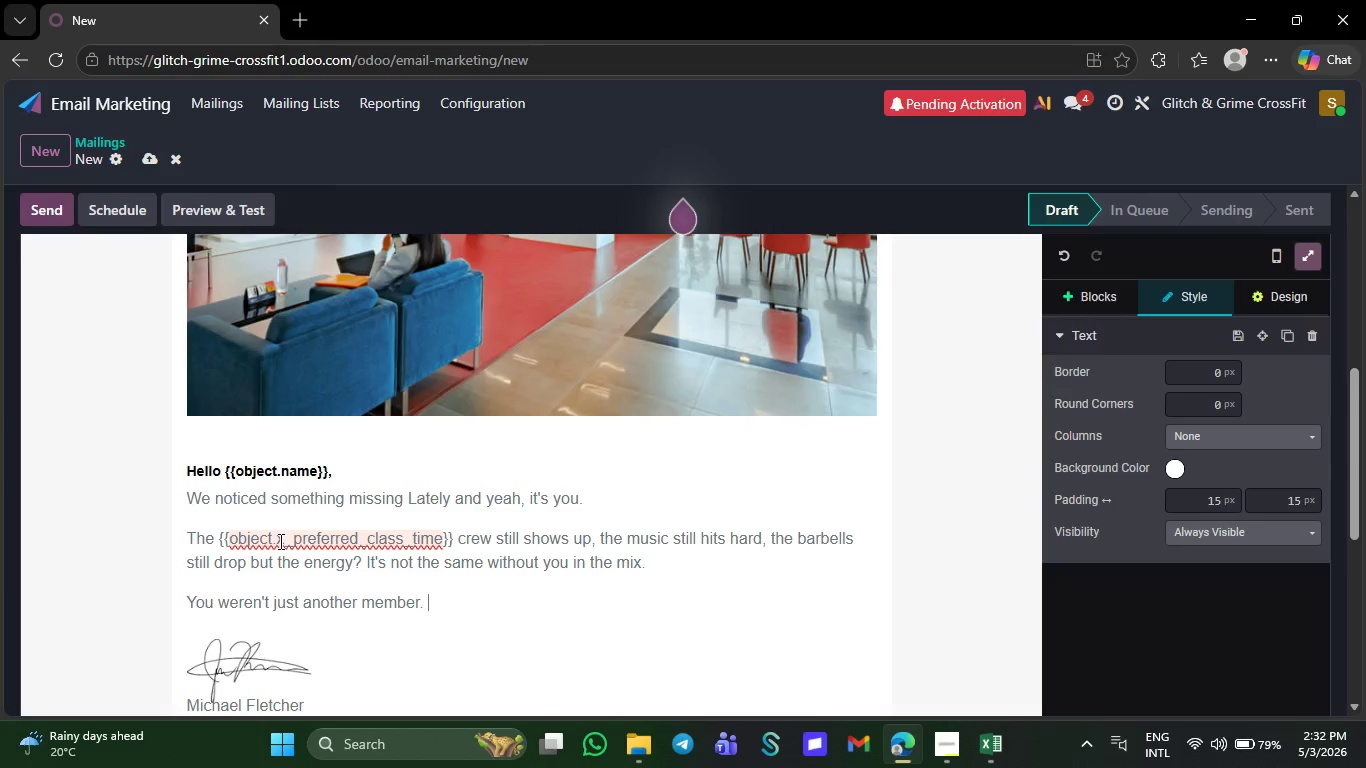 
key(Shift+Enter)
 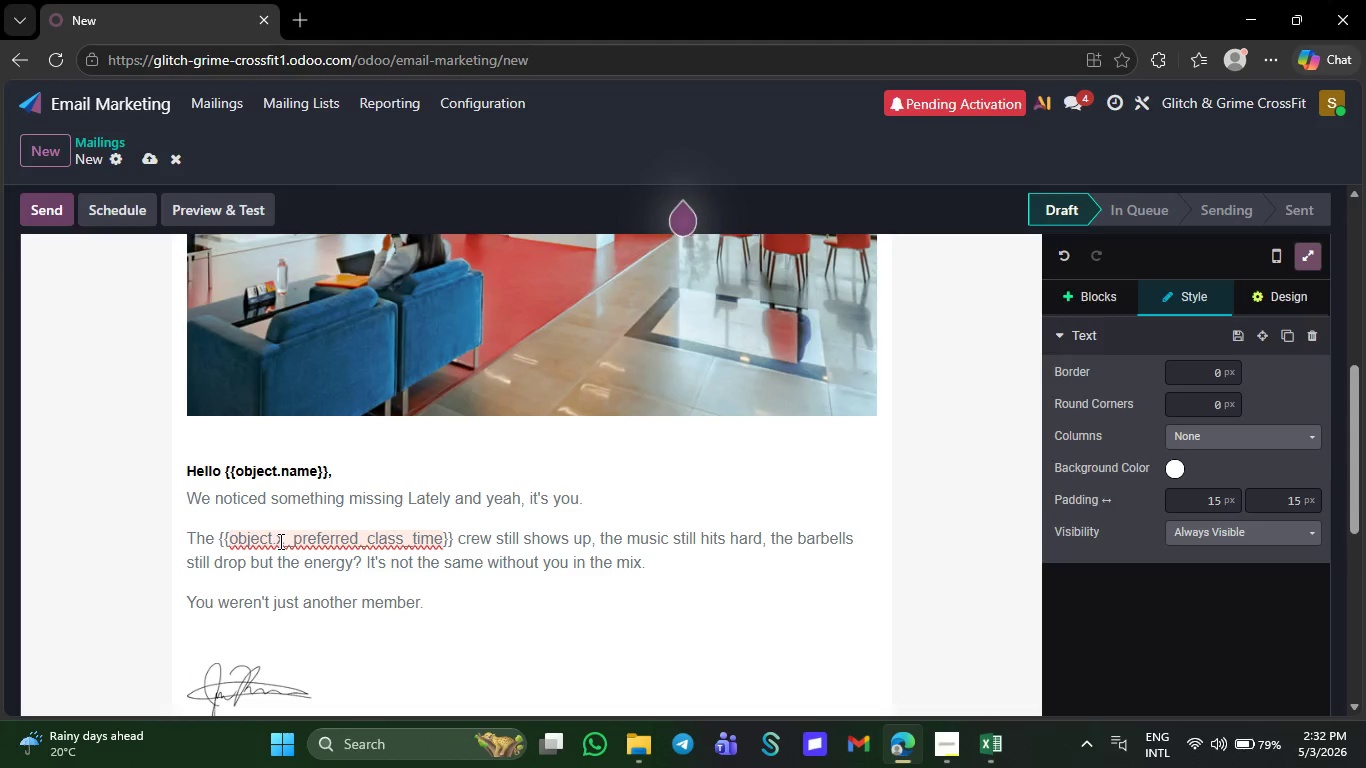 
type(You )
 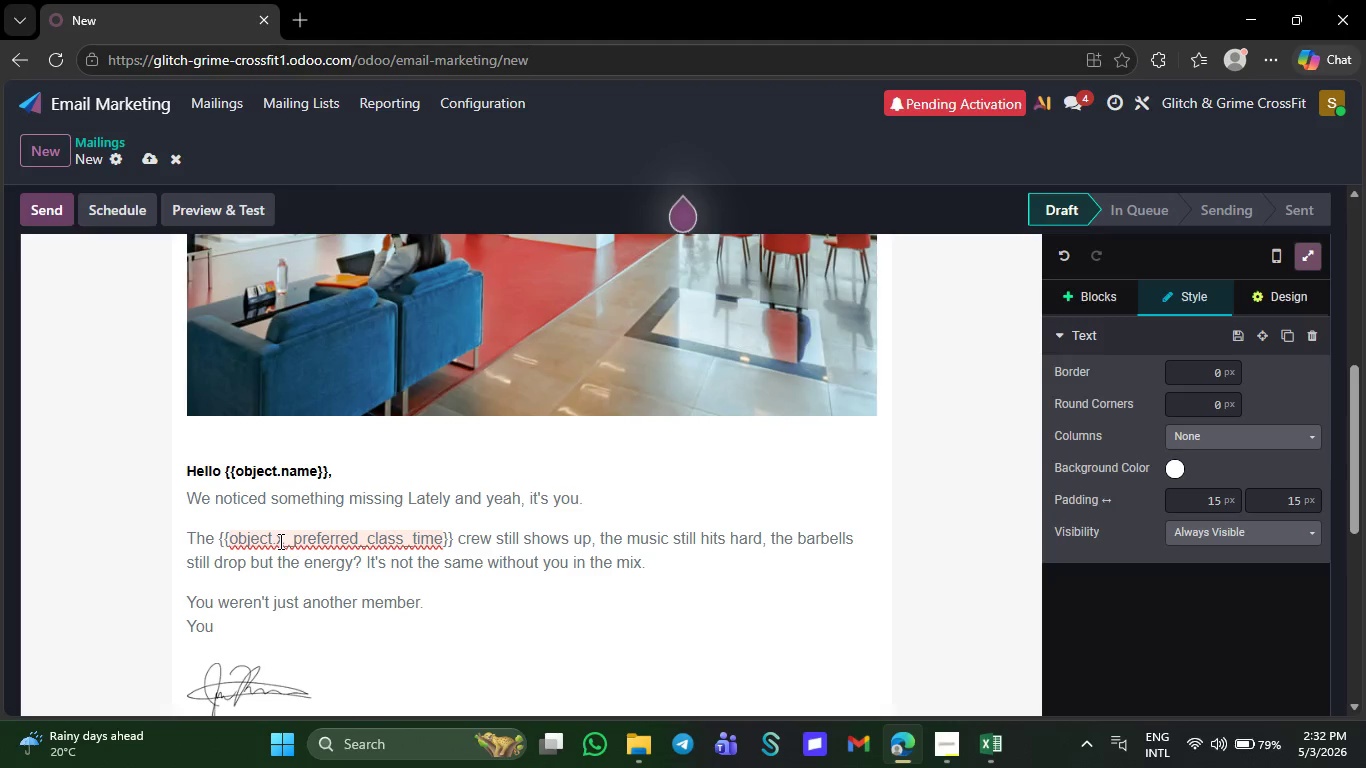 
wait(13.53)
 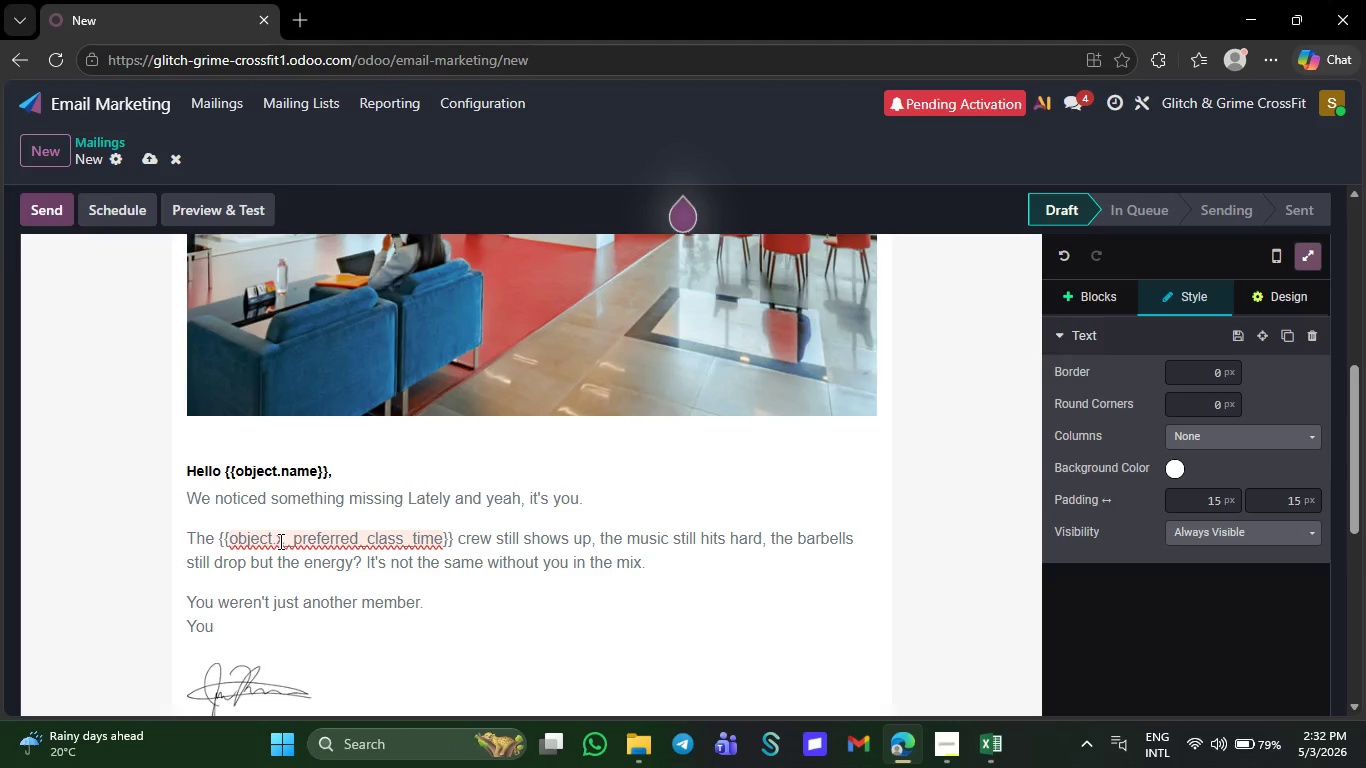 
type(were part of the rh)
 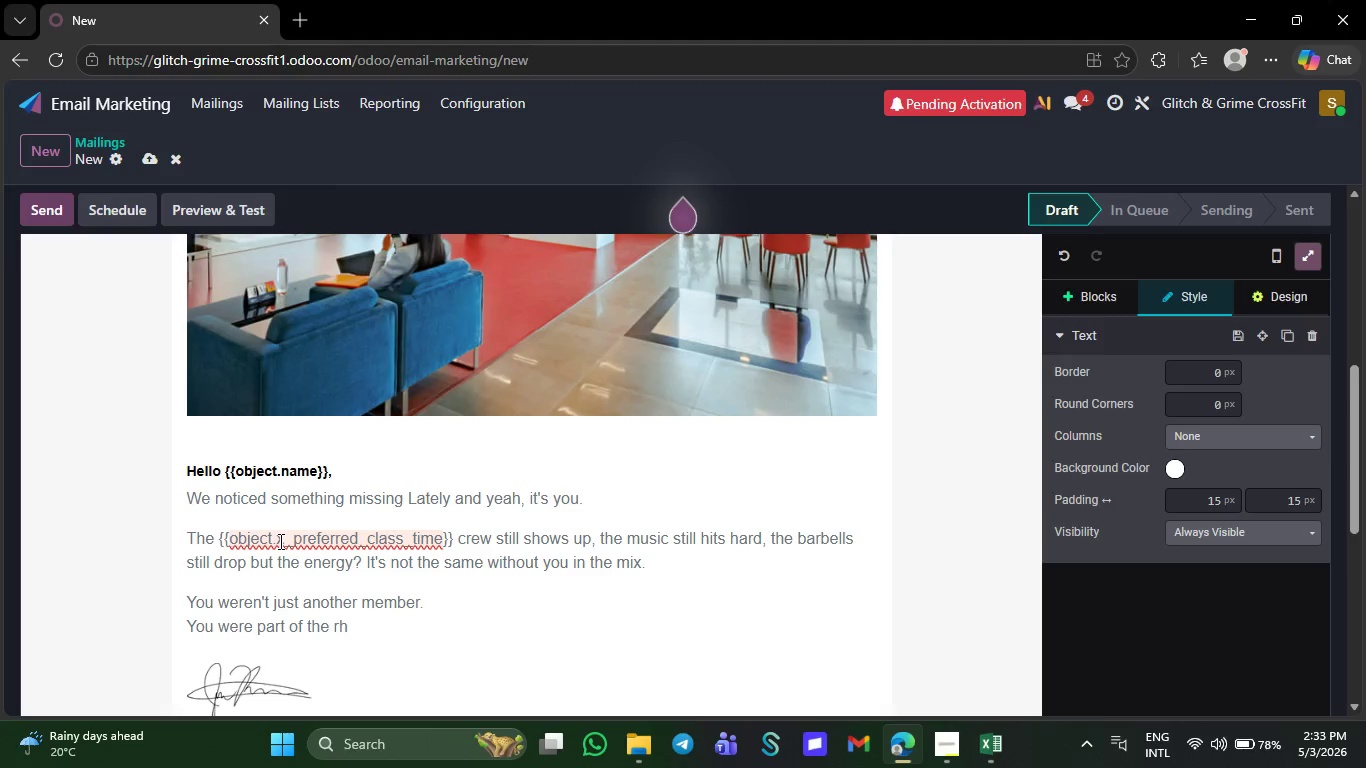 
wait(13.16)
 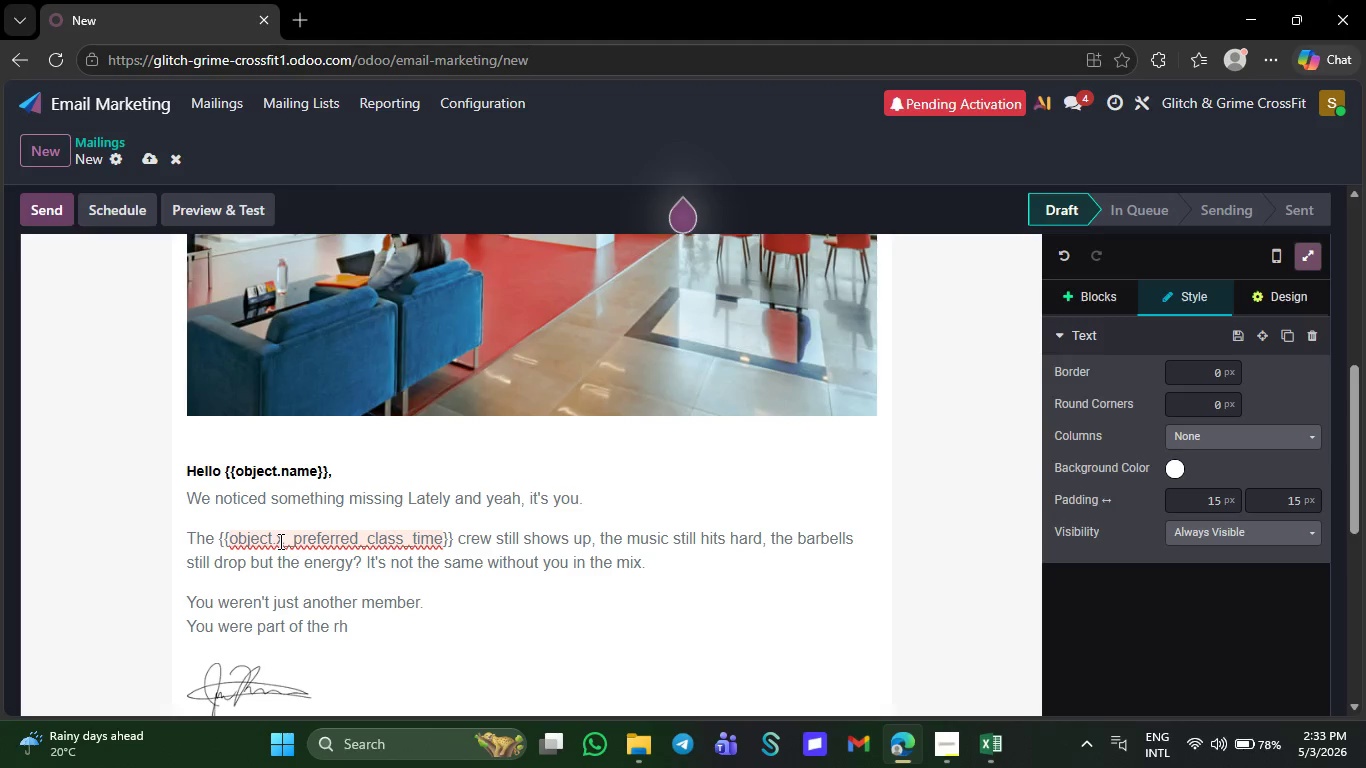 
key(Y)
 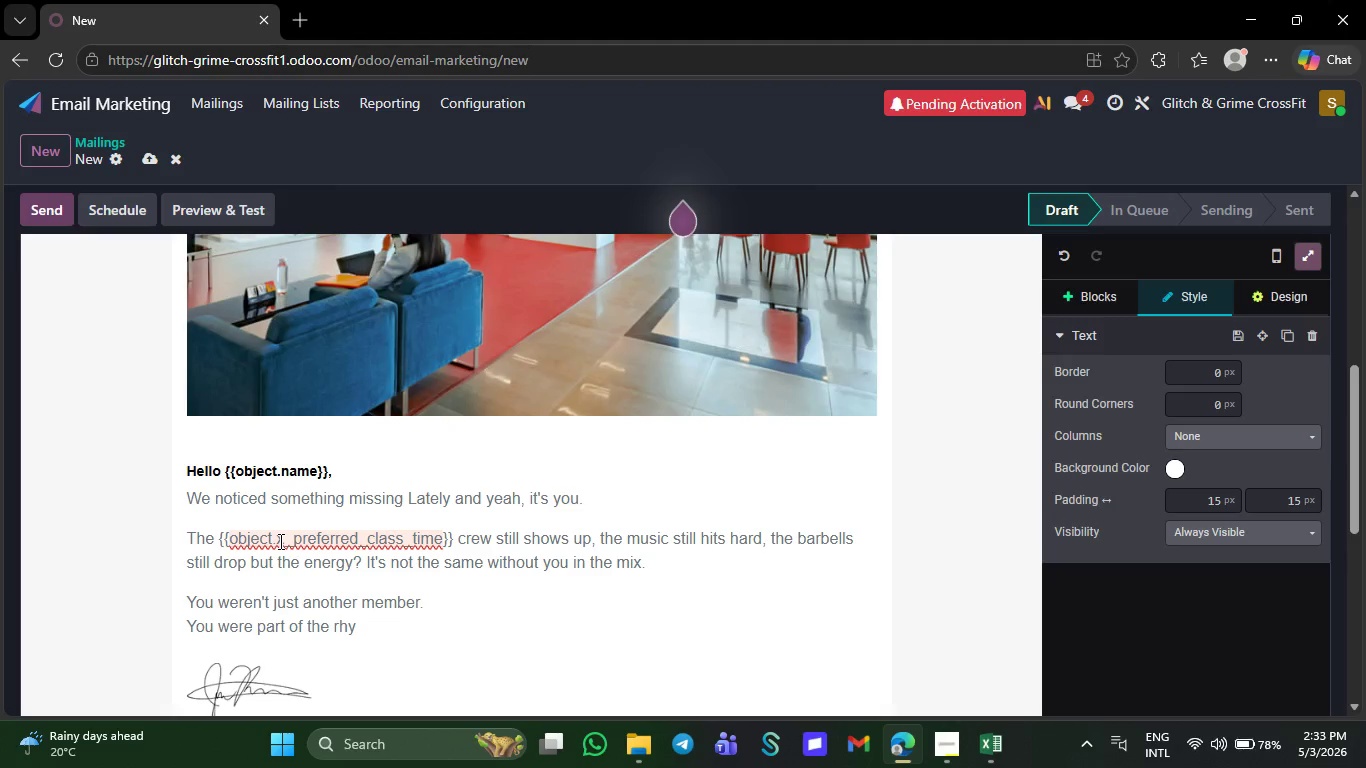 
type(thm. Part of )
 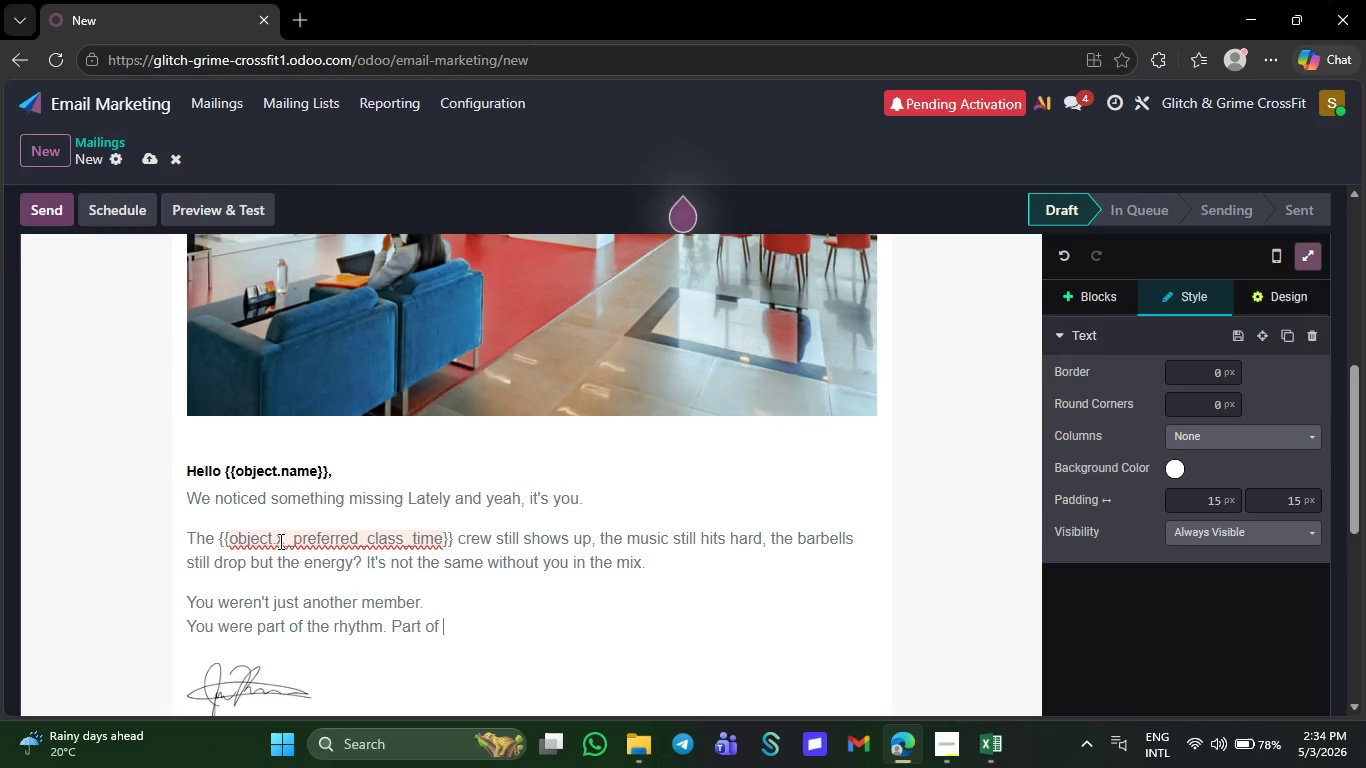 
type(the grind )
 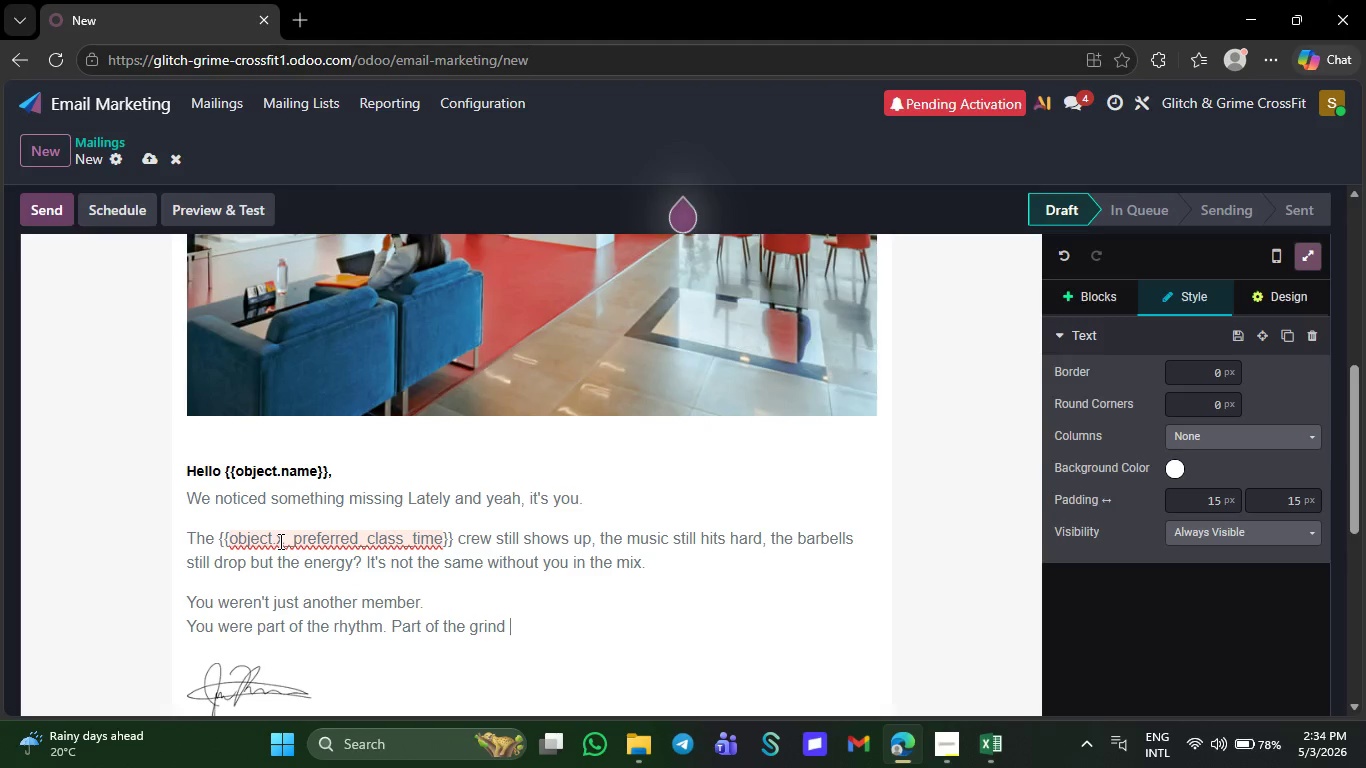 
key(Backspace)
 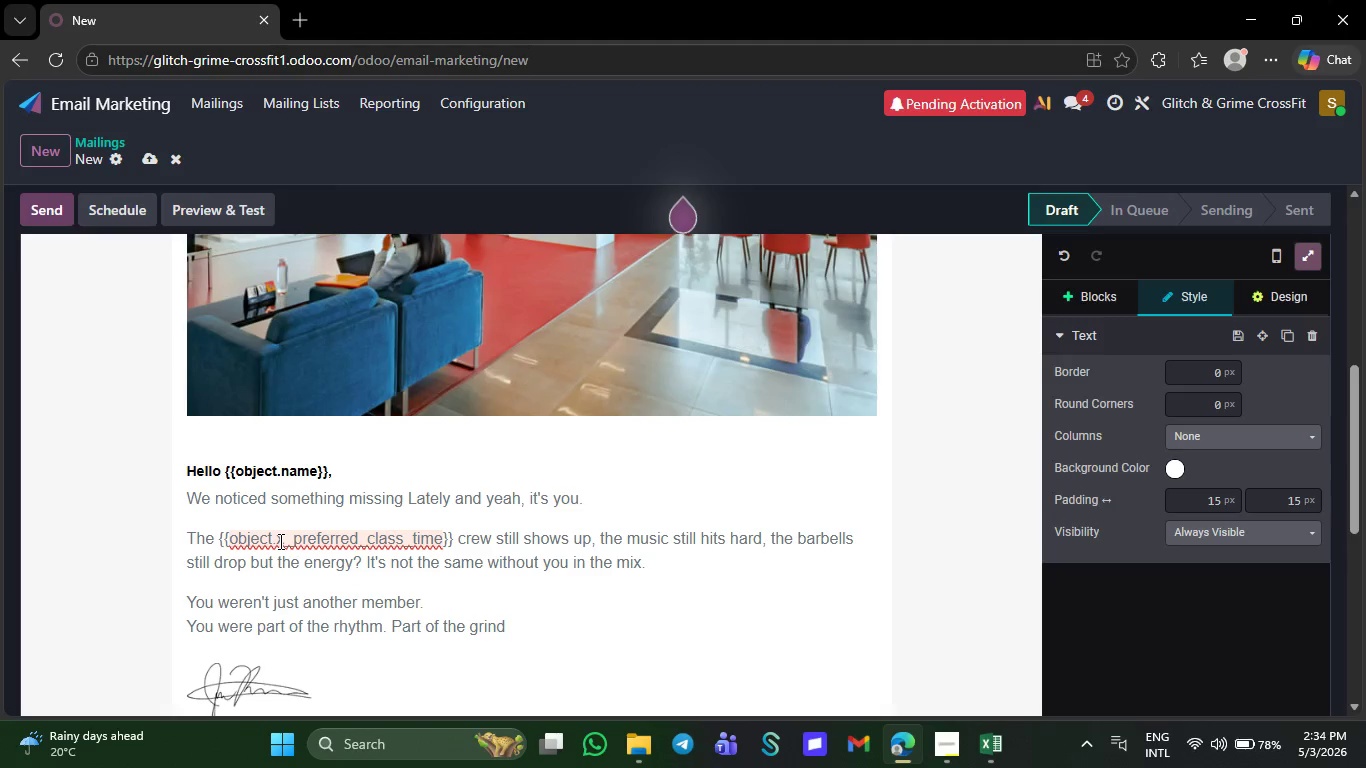 
key(Period)
 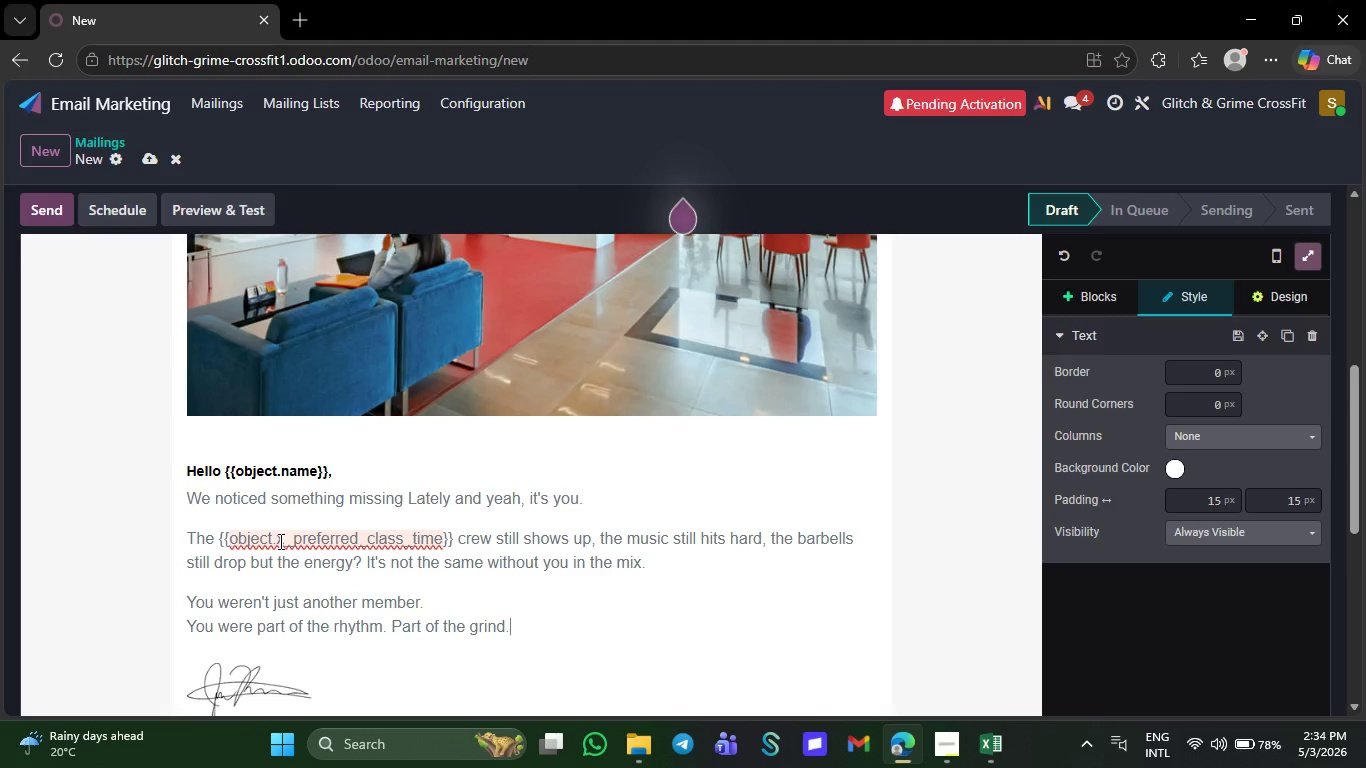 
key(Space)
 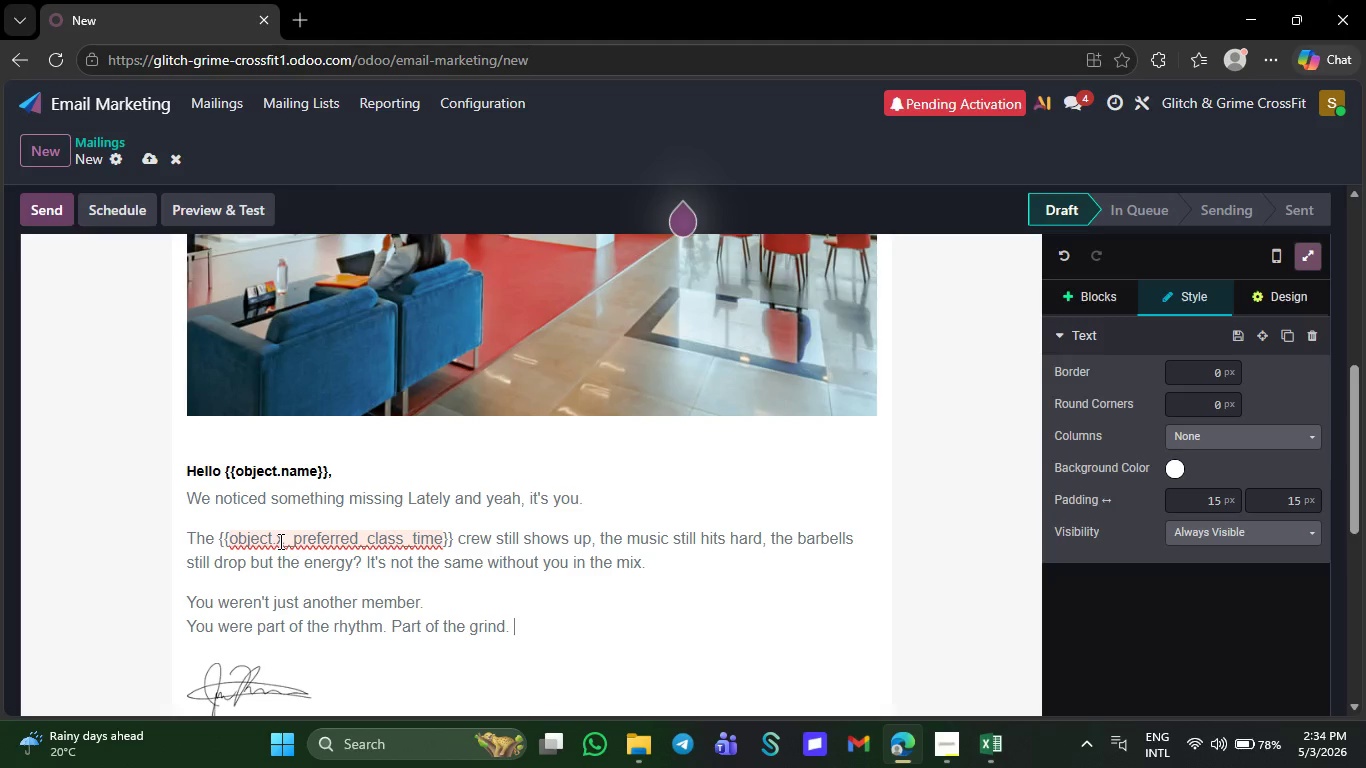 
type(part of)
 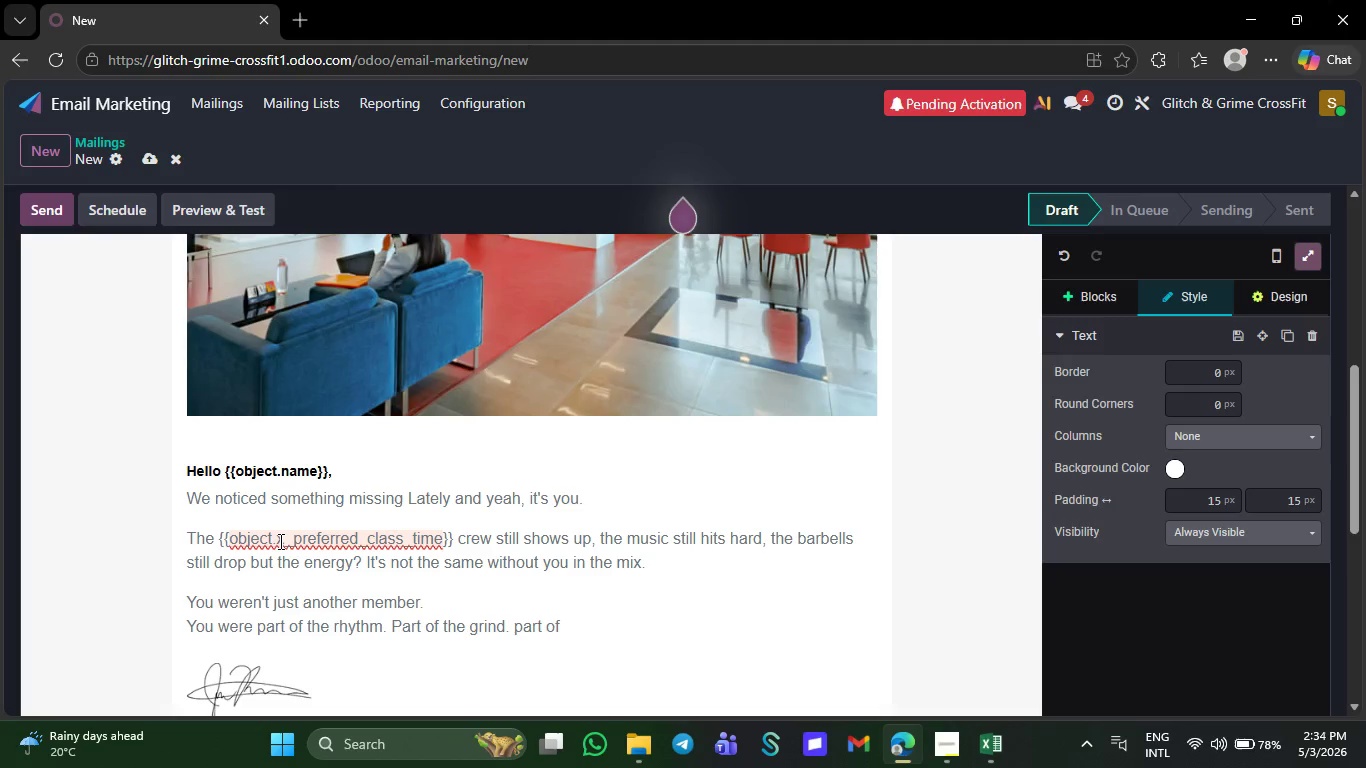 
type( the reason that)
 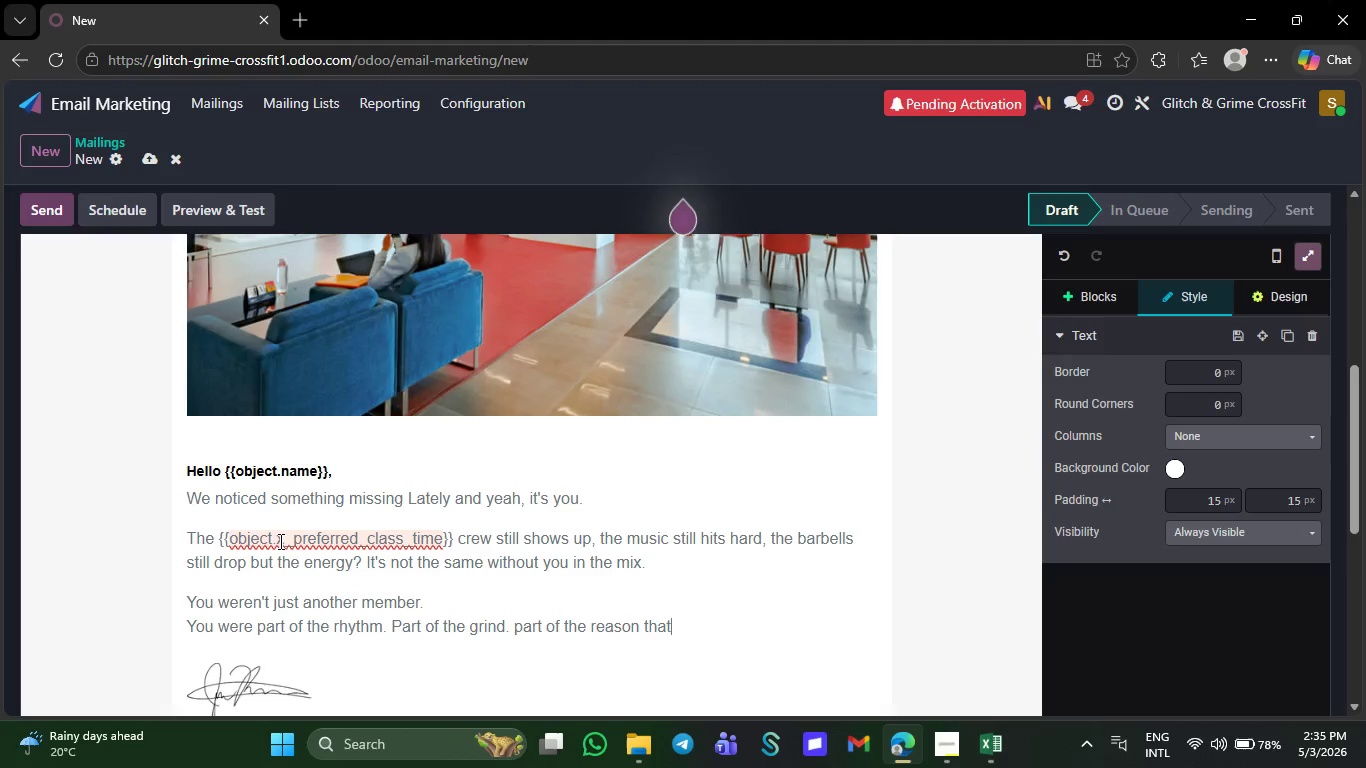 
wait(23.3)
 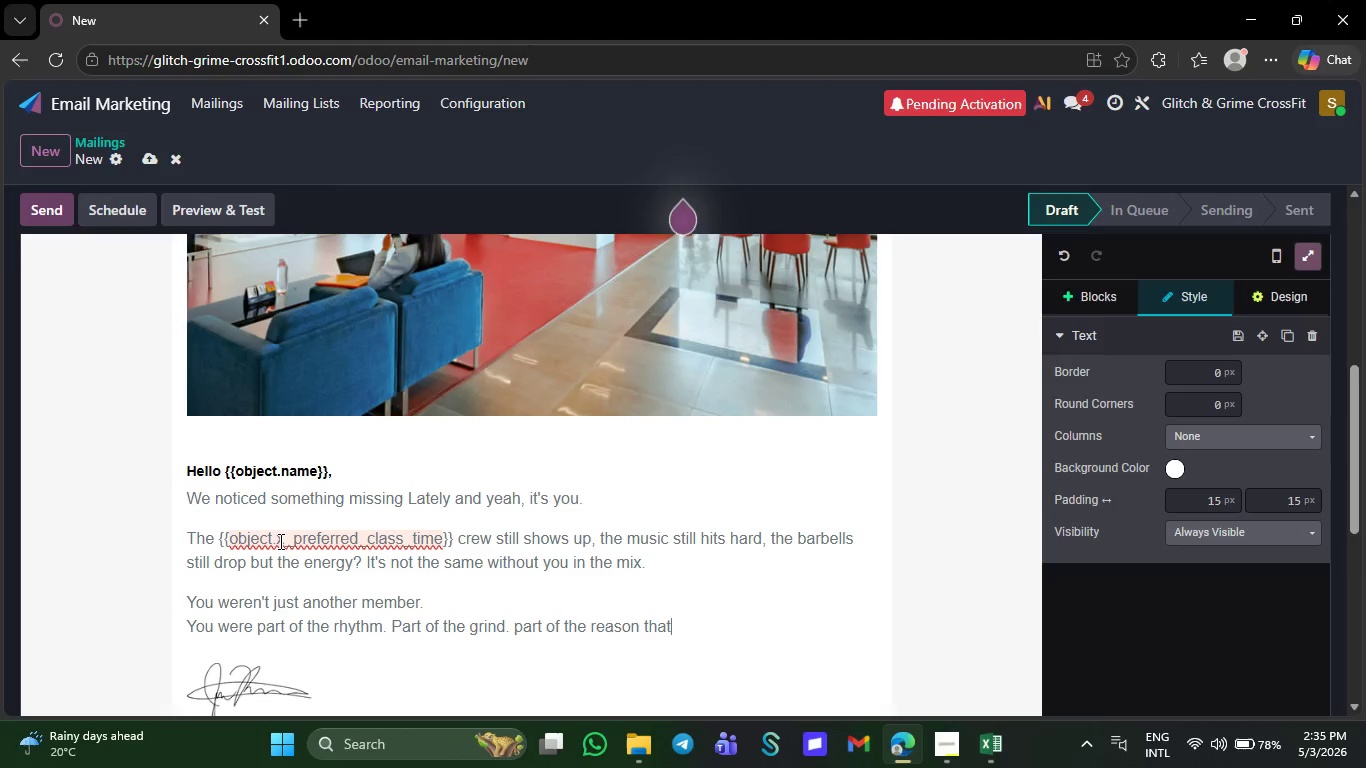 
key(Space)
 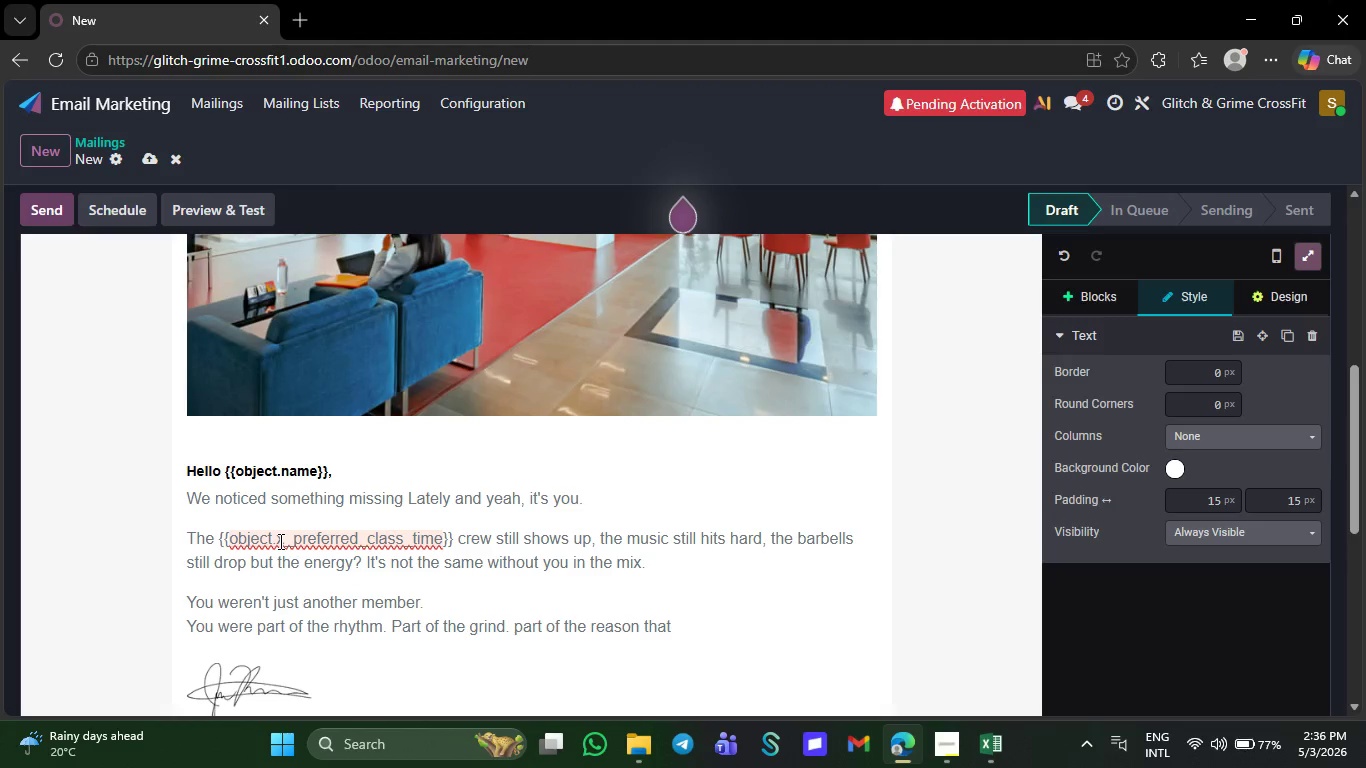 
wait(81.53)
 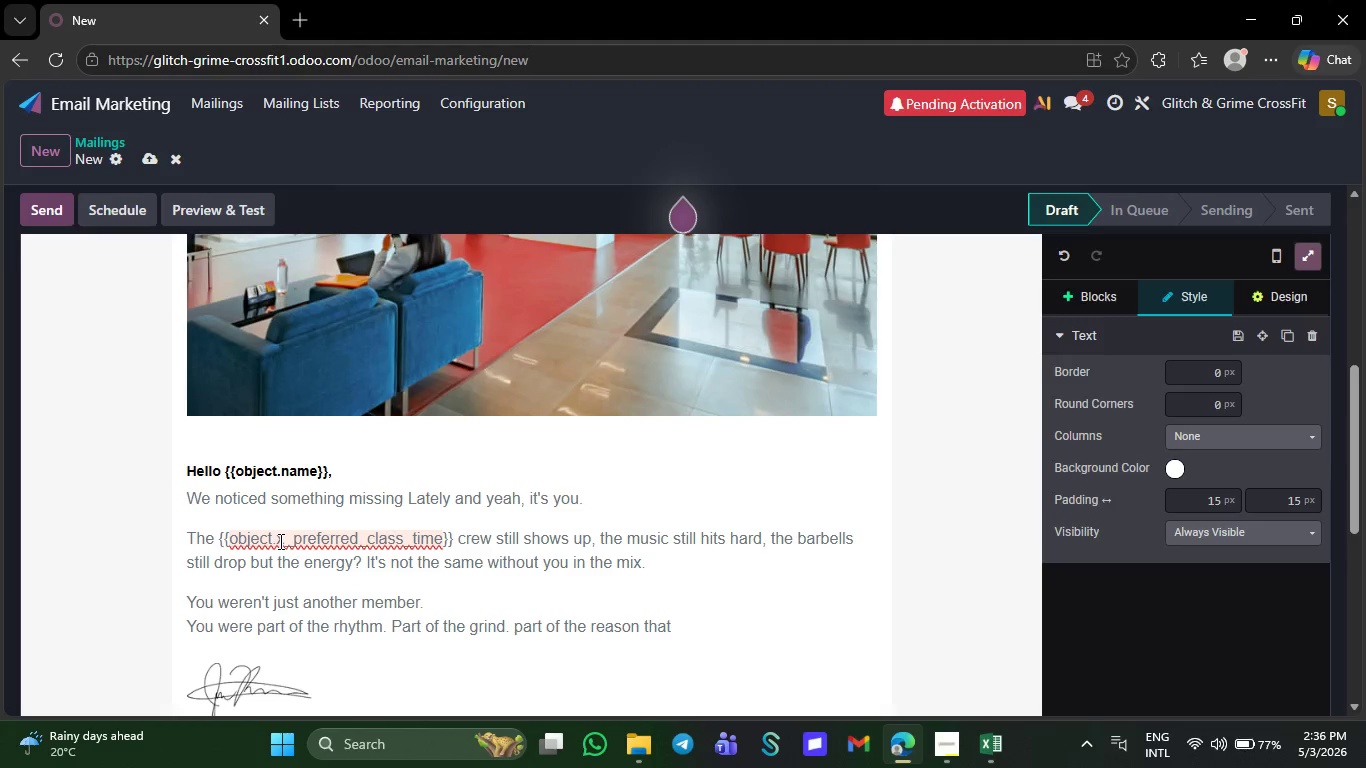 
type(class pushed harder)
 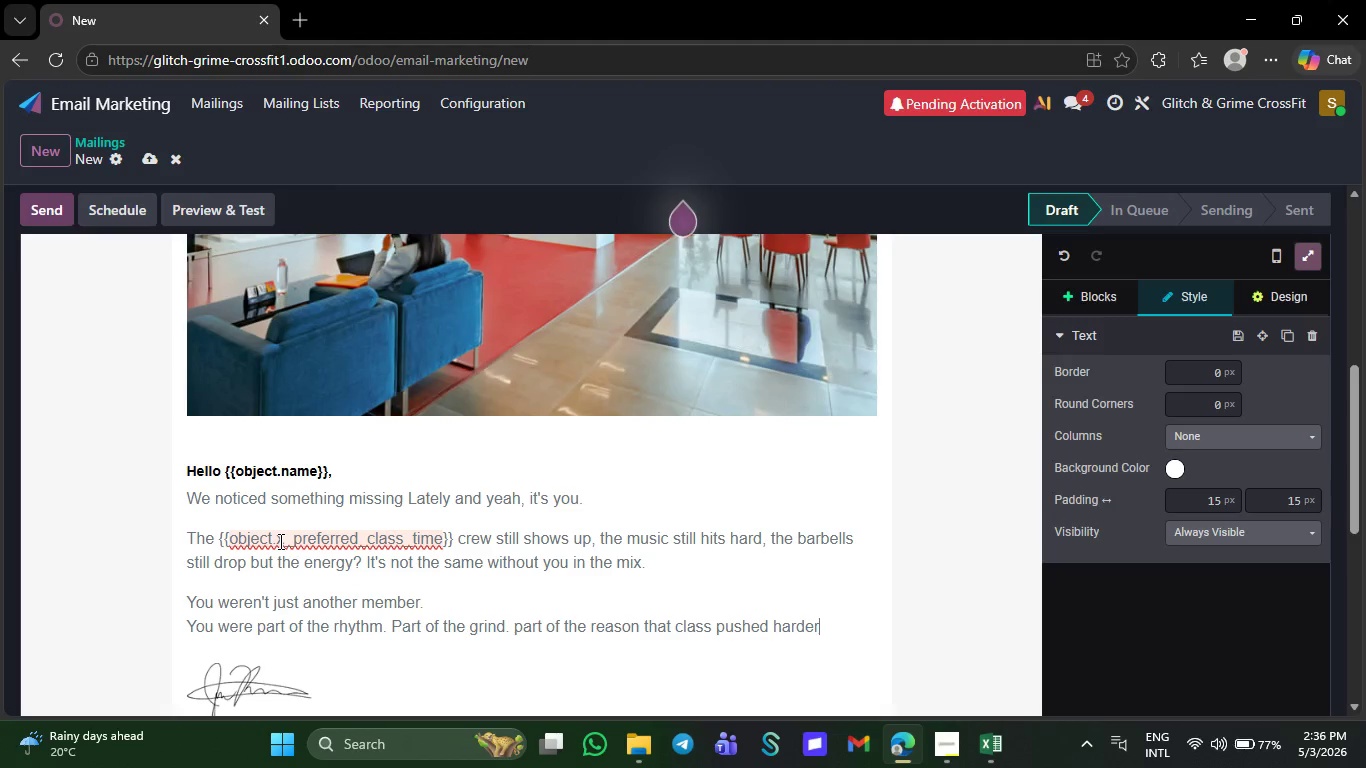 
key(Period)
 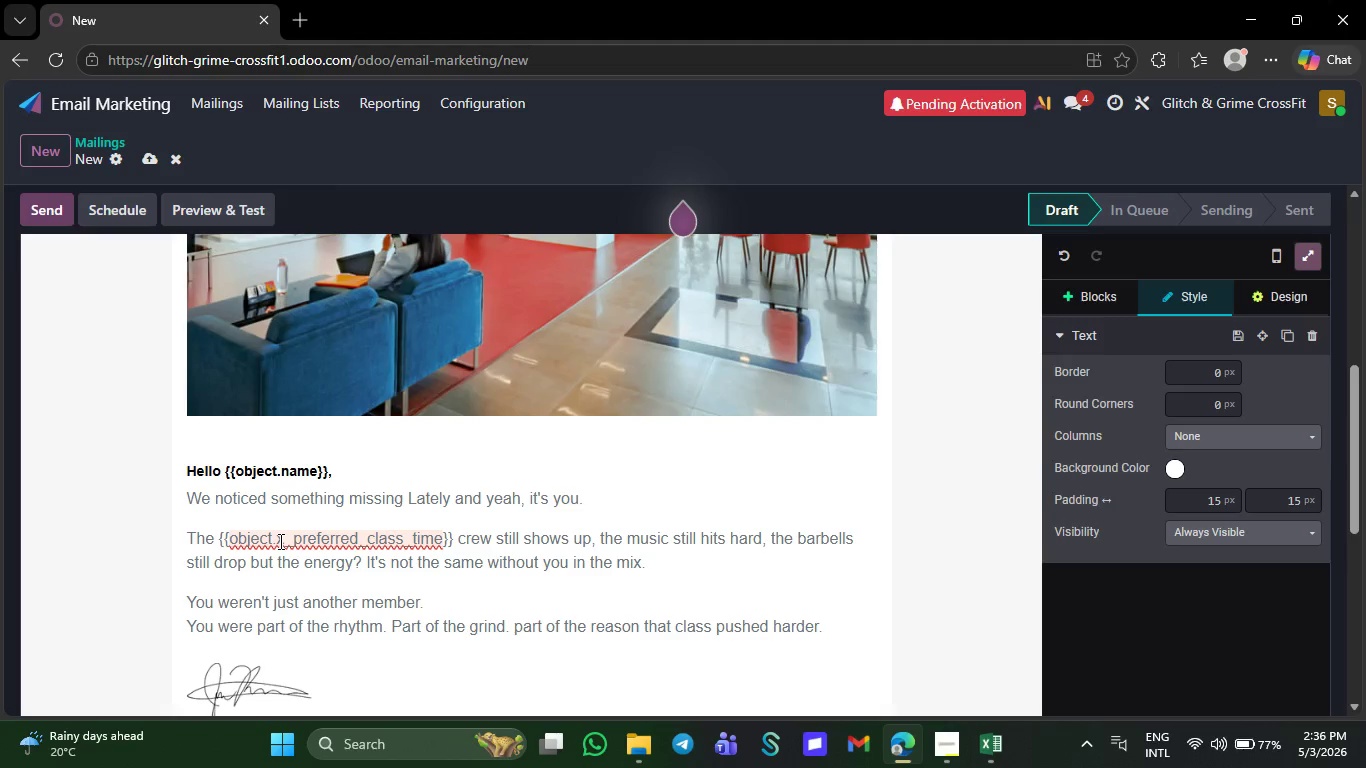 
key(NumpadEnter)
type(And when )
 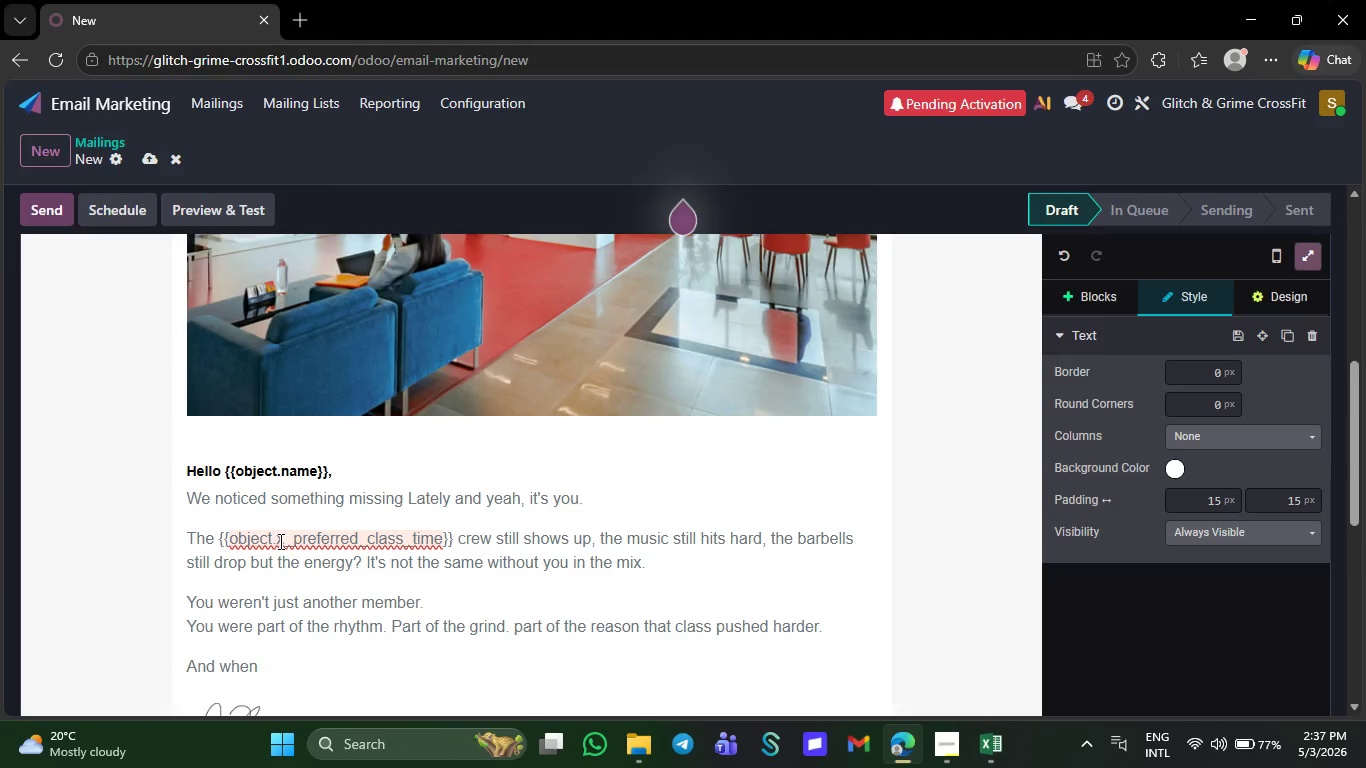 
type(so)
 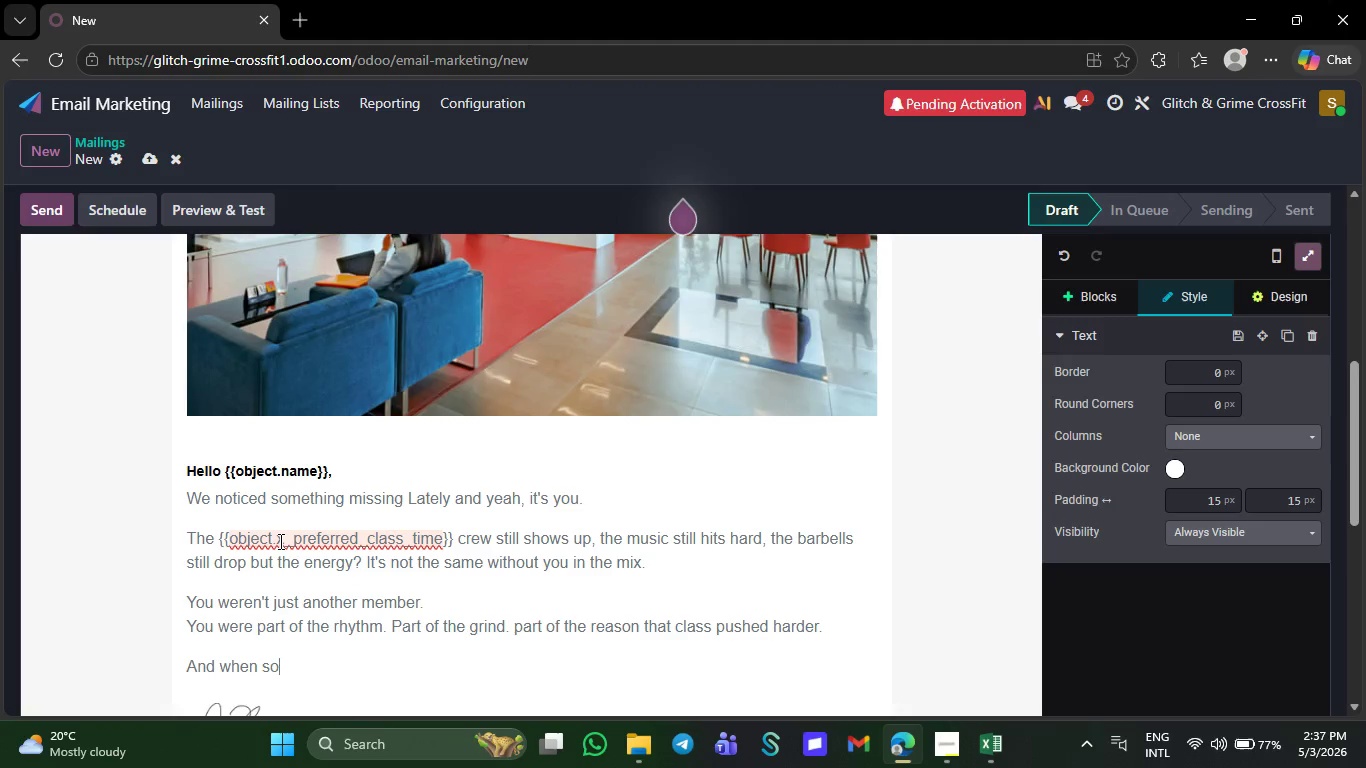 
wait(5.22)
 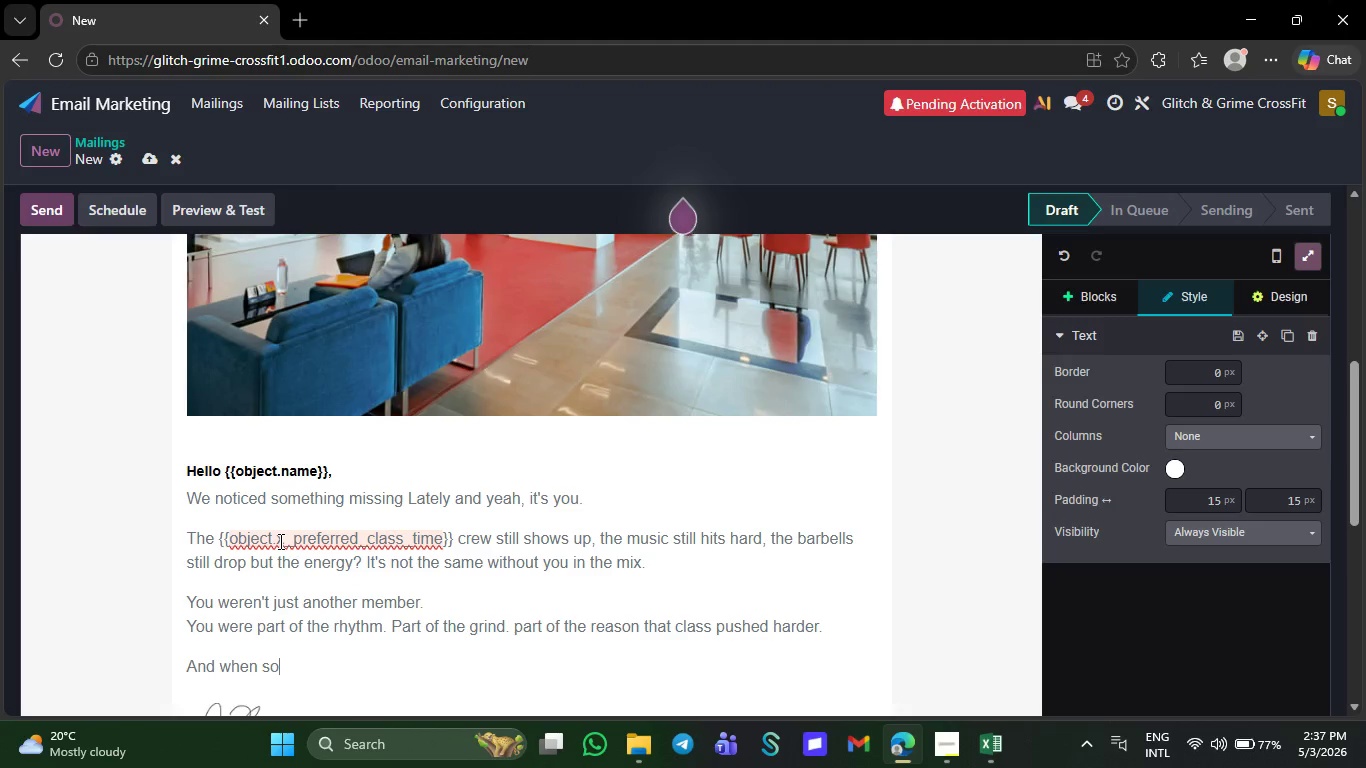 
key(M)
 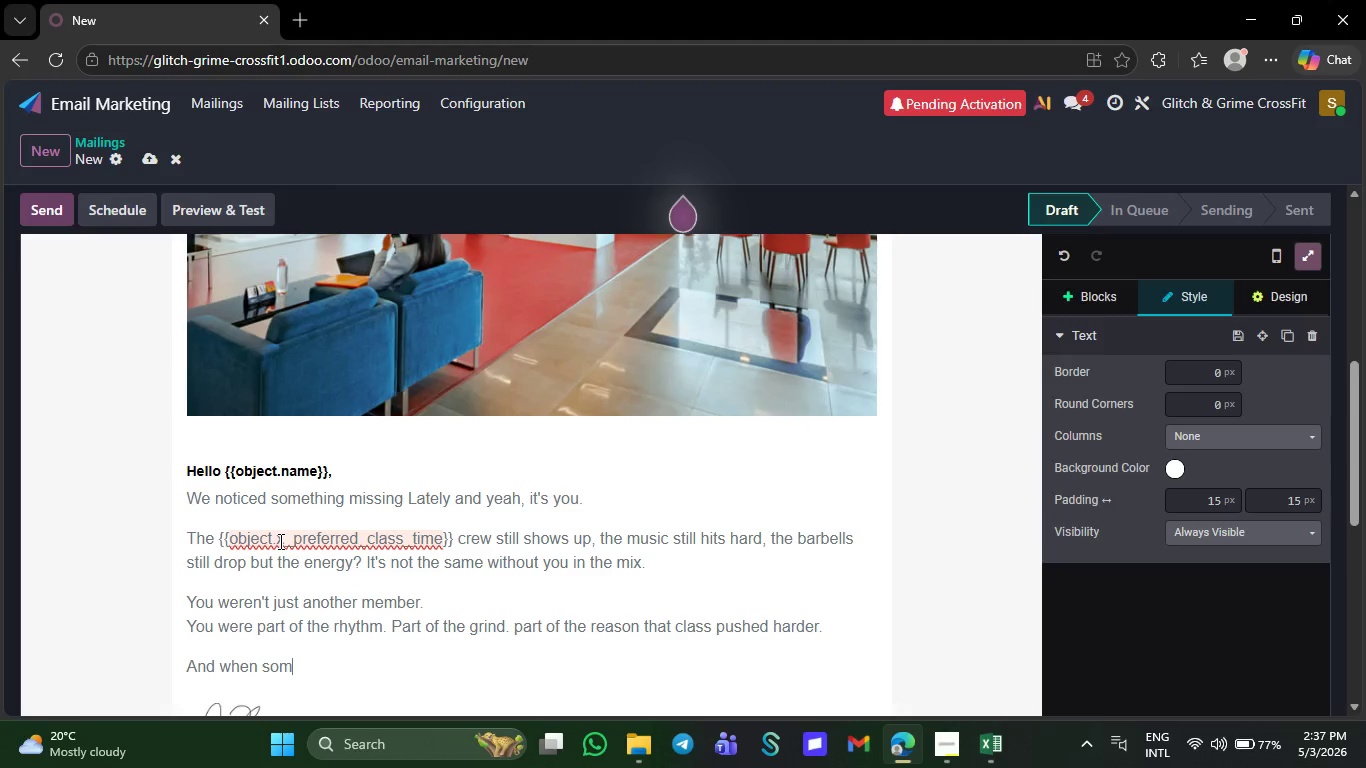 
wait(7.5)
 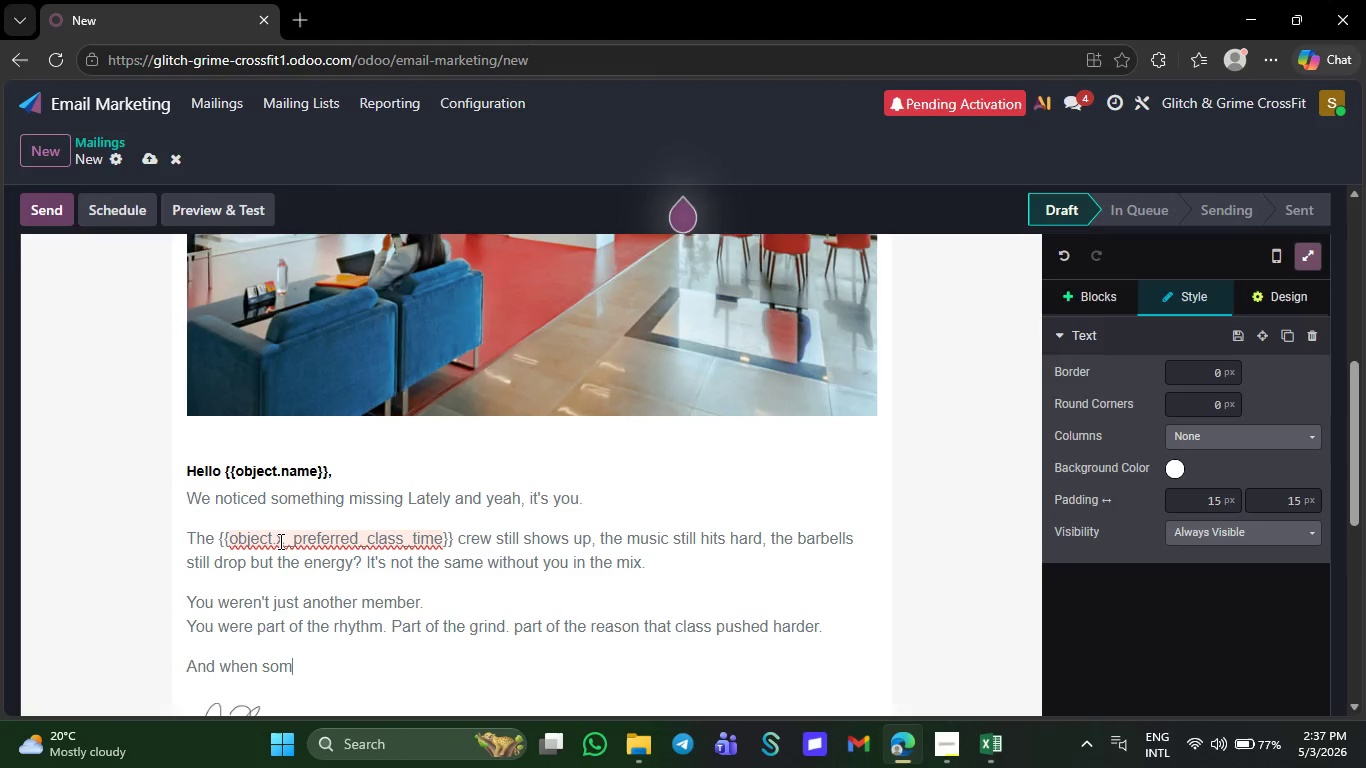 
type(eone like )
 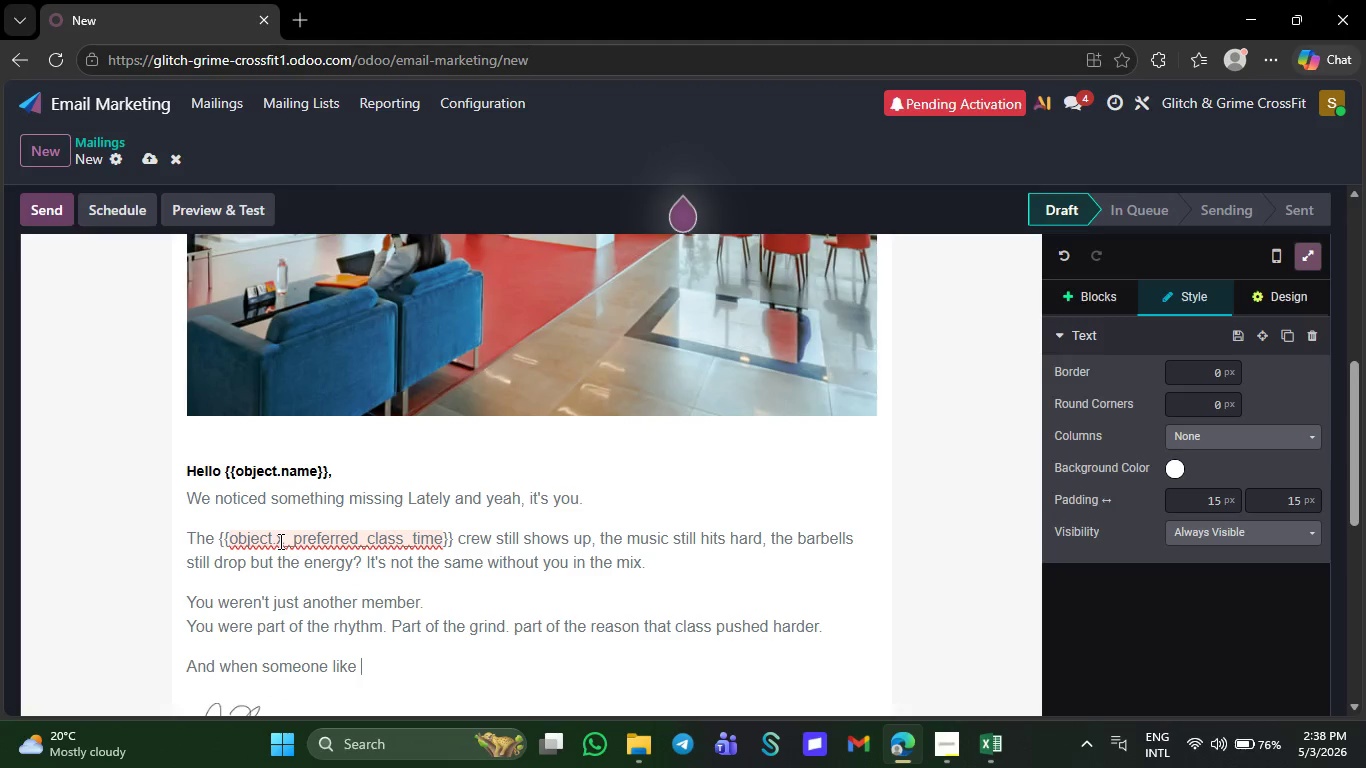 
wait(27.7)
 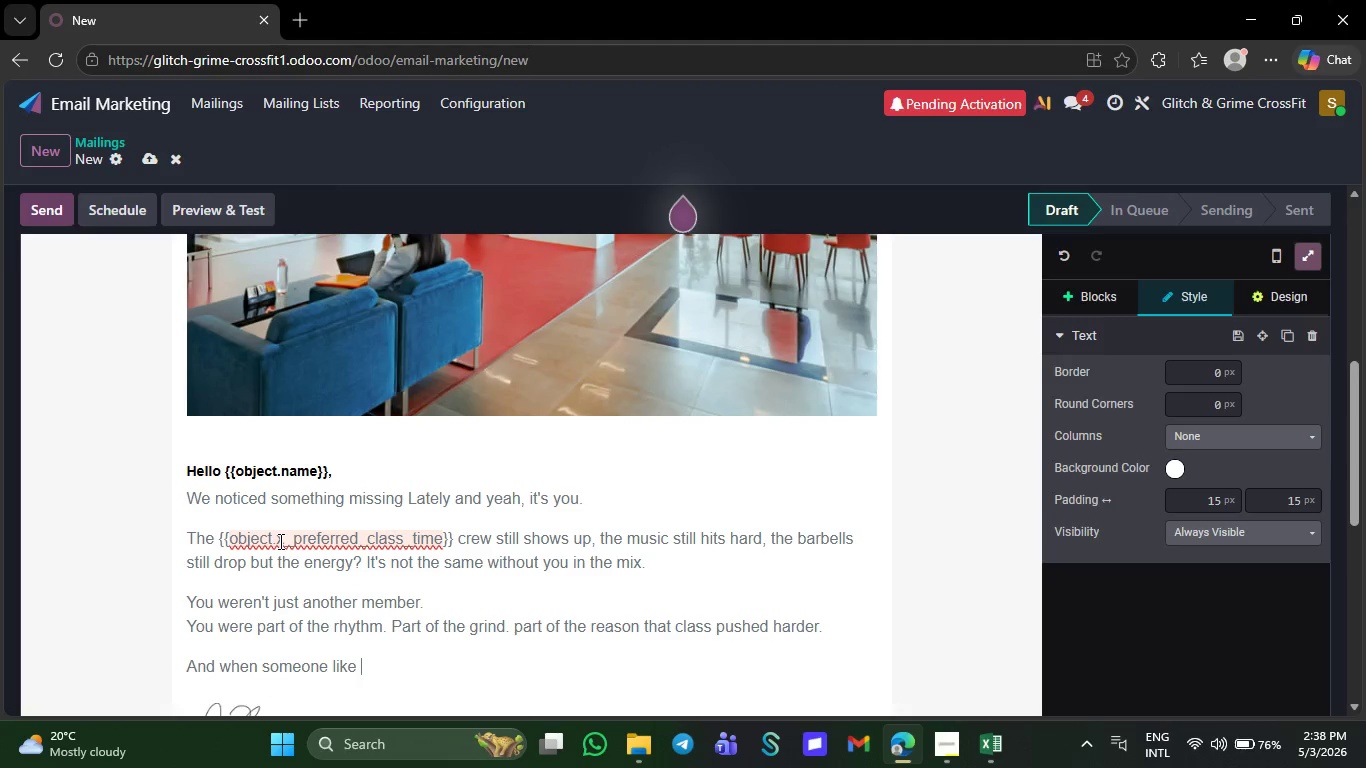 
type(you)
 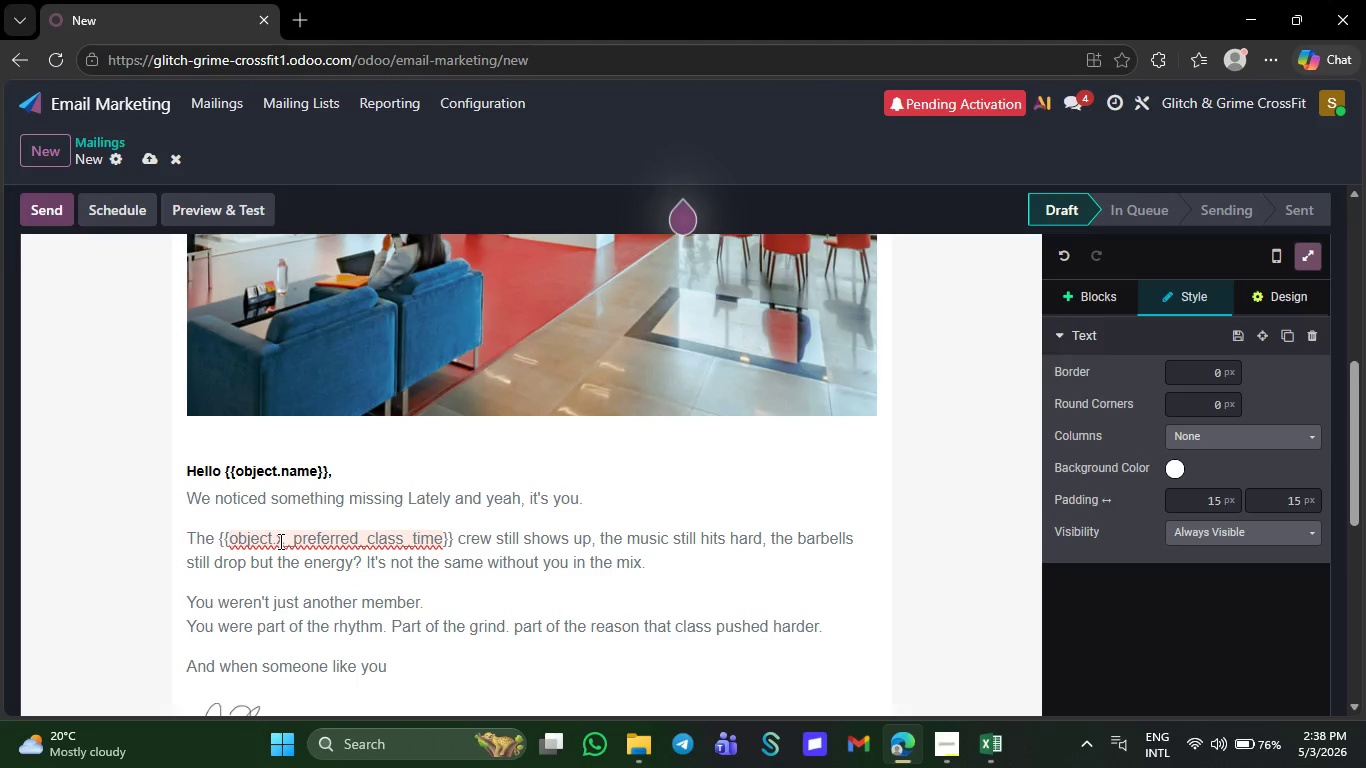 
type( disappears )
 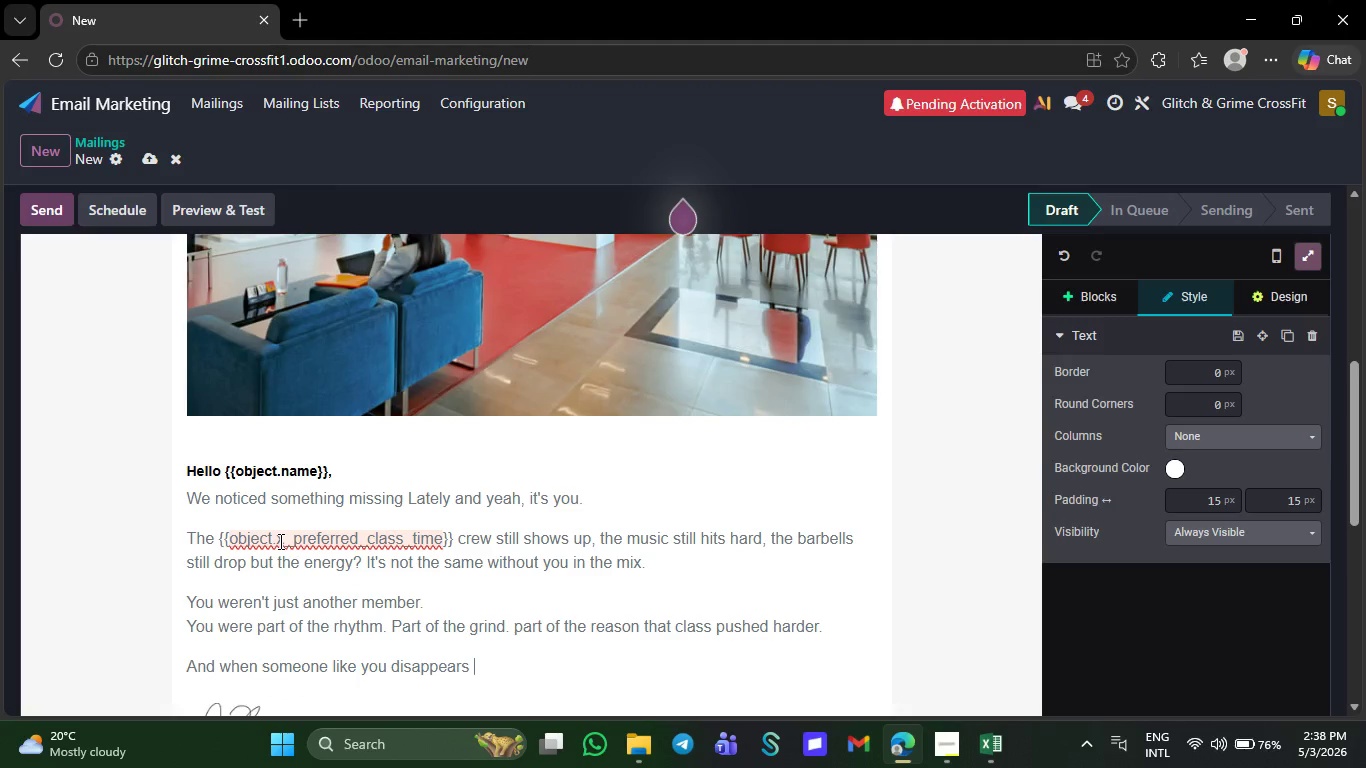 
wait(5.03)
 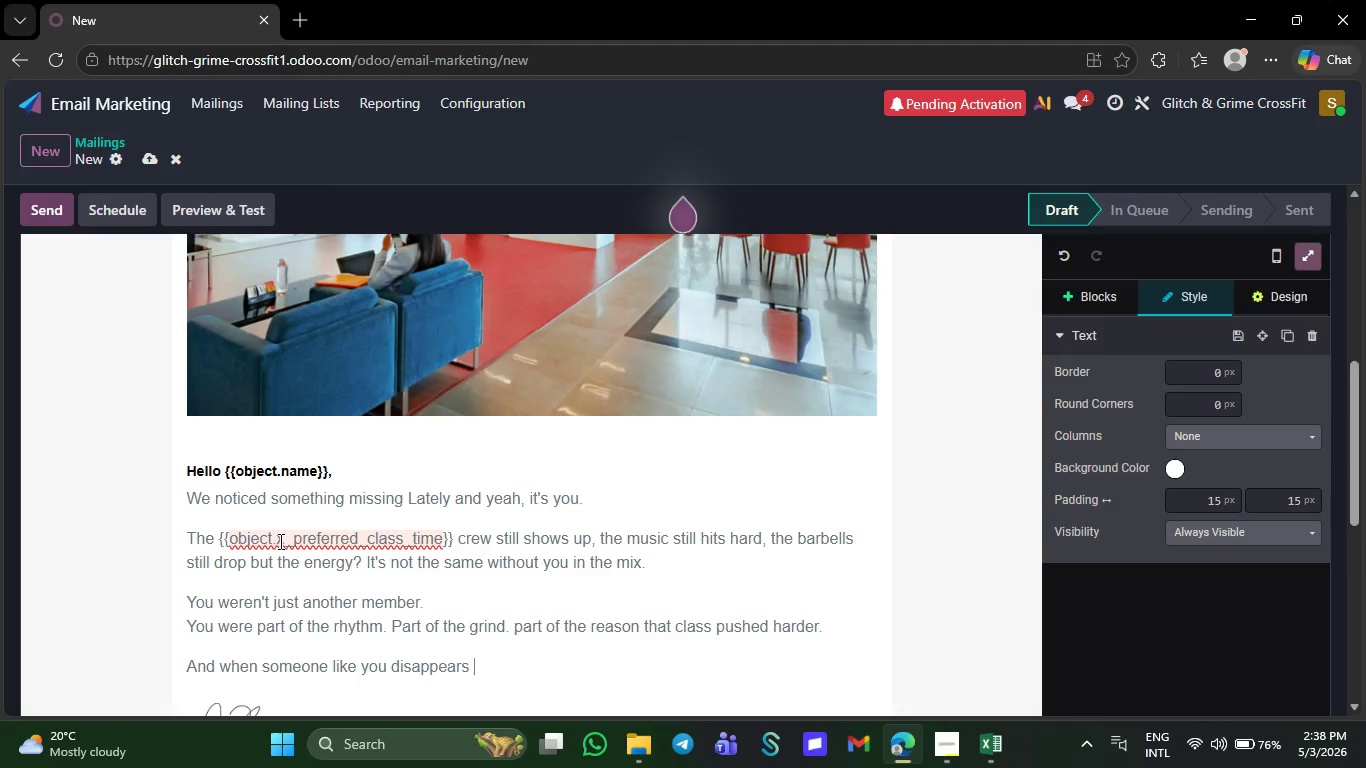 
type(.)
key(Backspace)
key(Backspace)
type(... we feel it.)
key(NumpadEnter)
 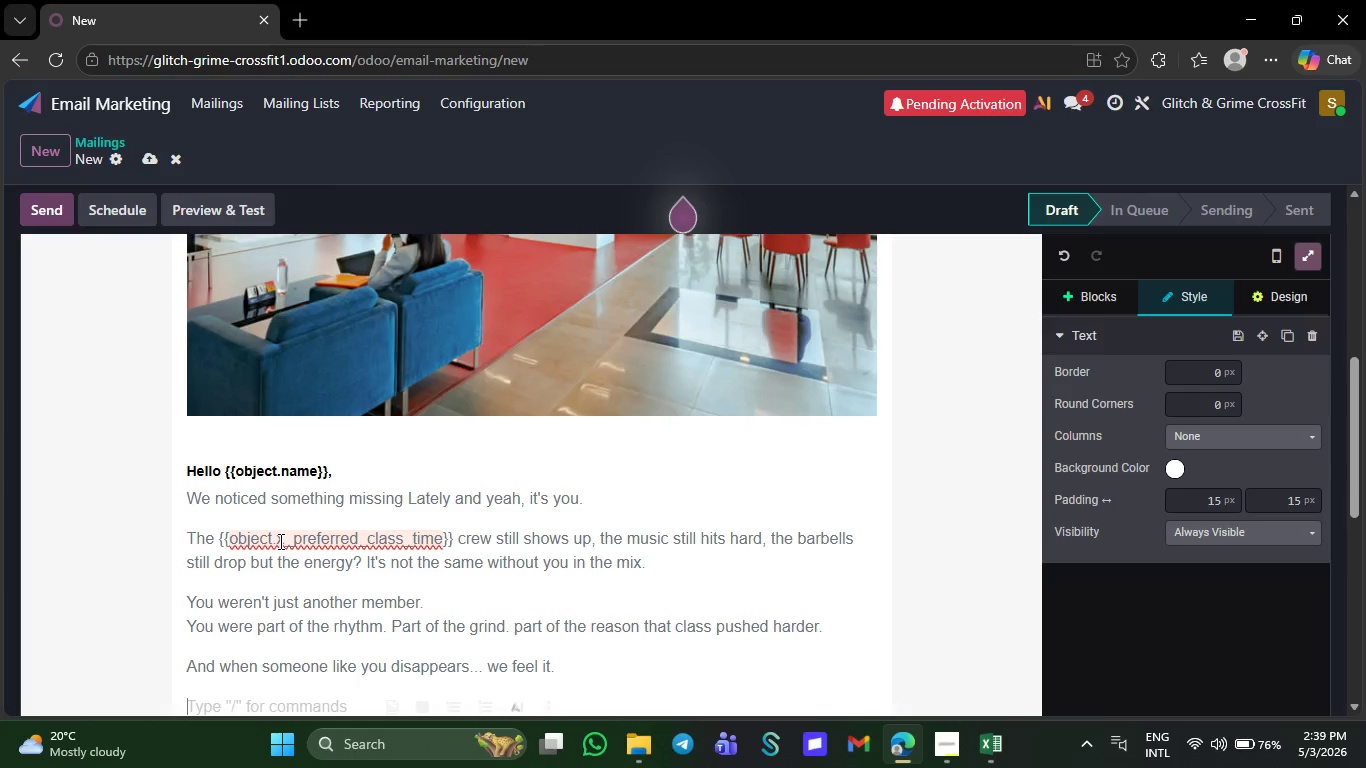 
wait(8.36)
 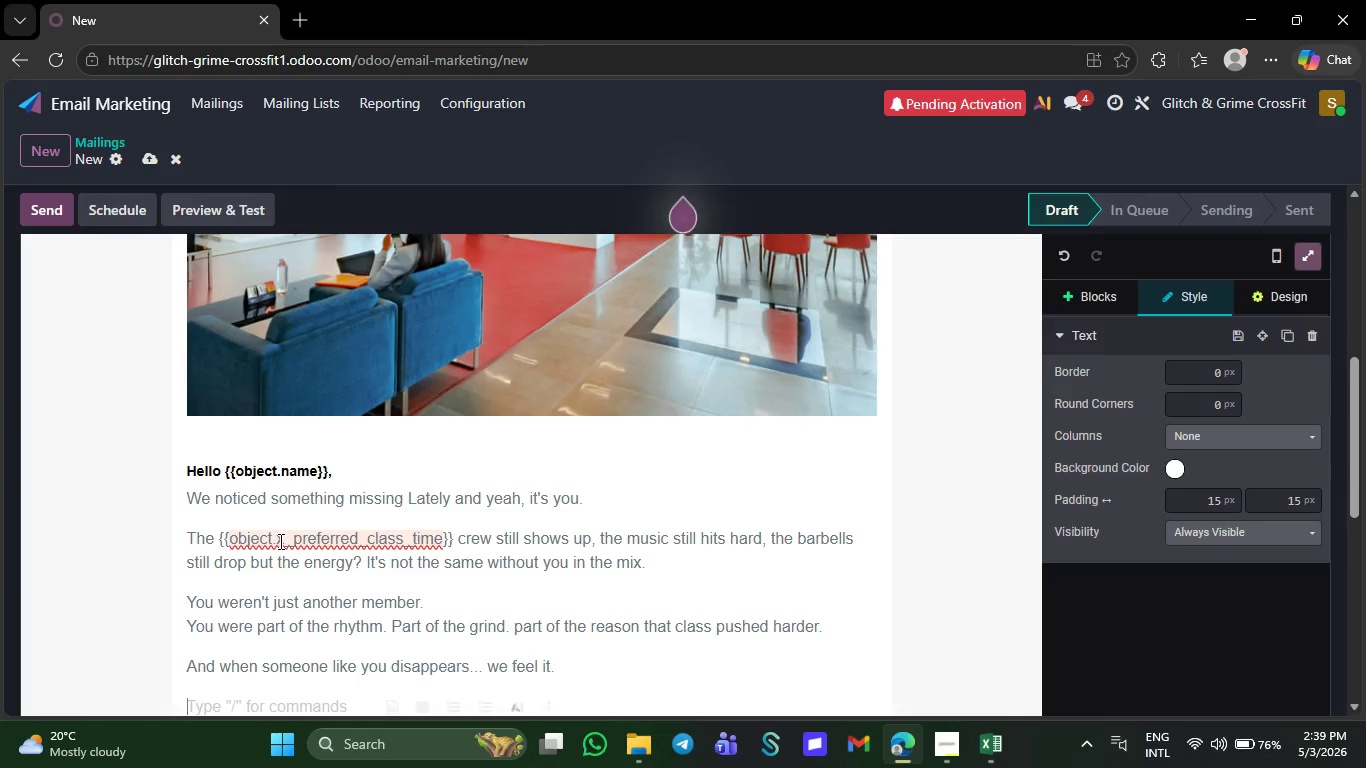 
key(CapsLock)
 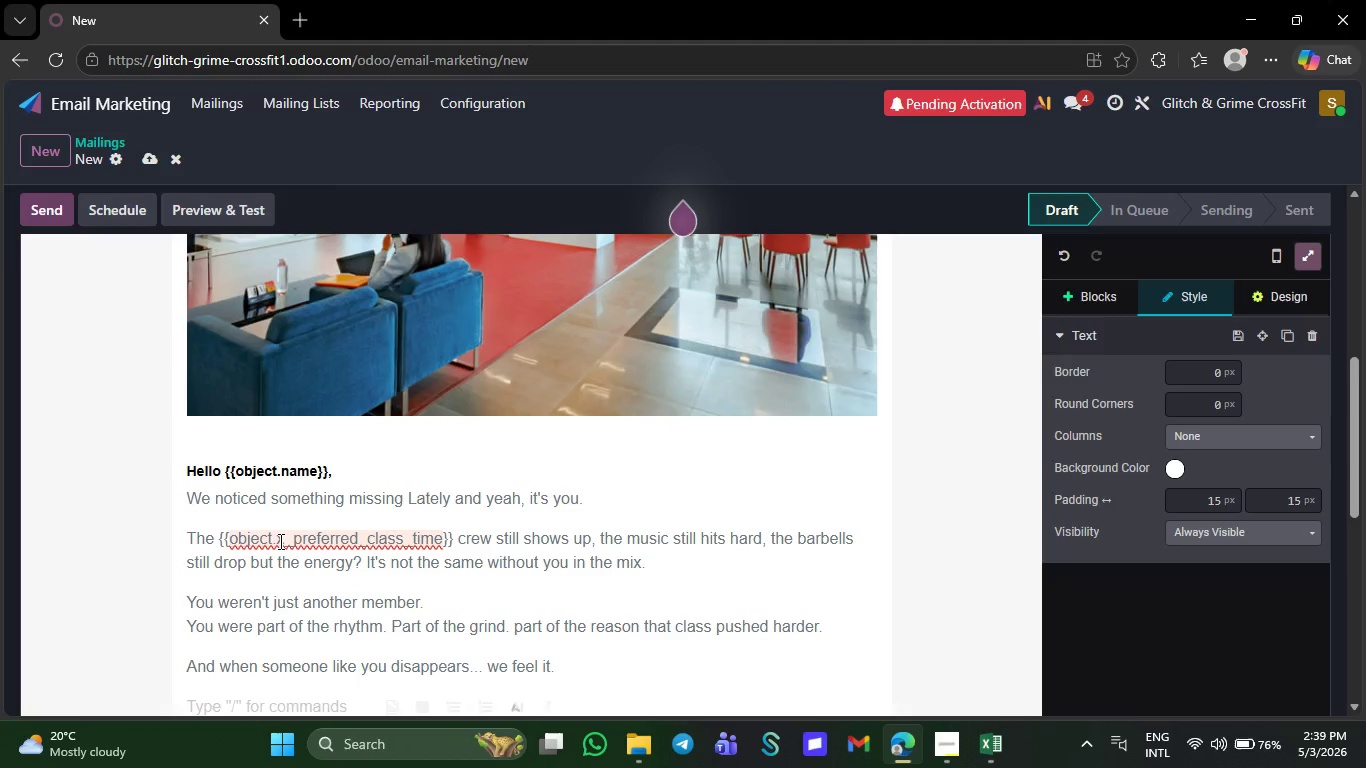 
key(L)
 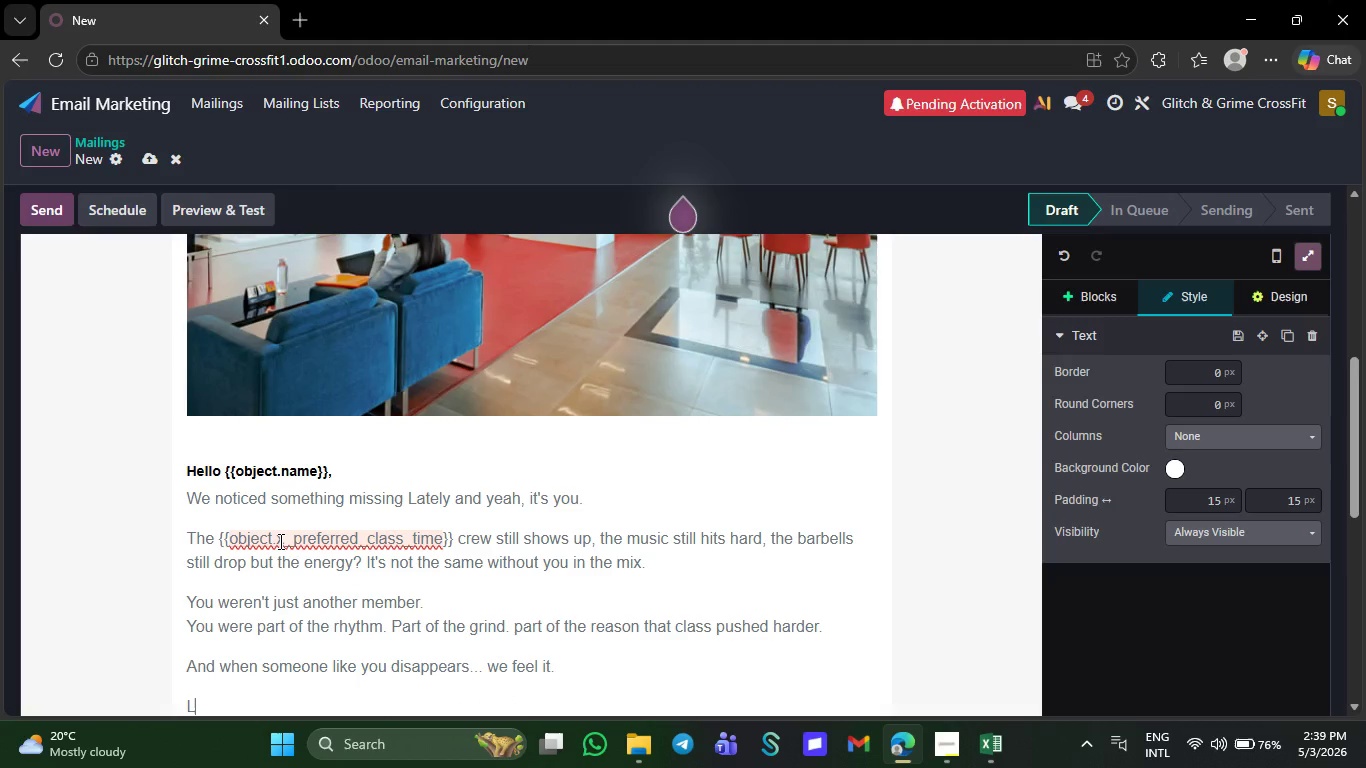 
key(CapsLock)
 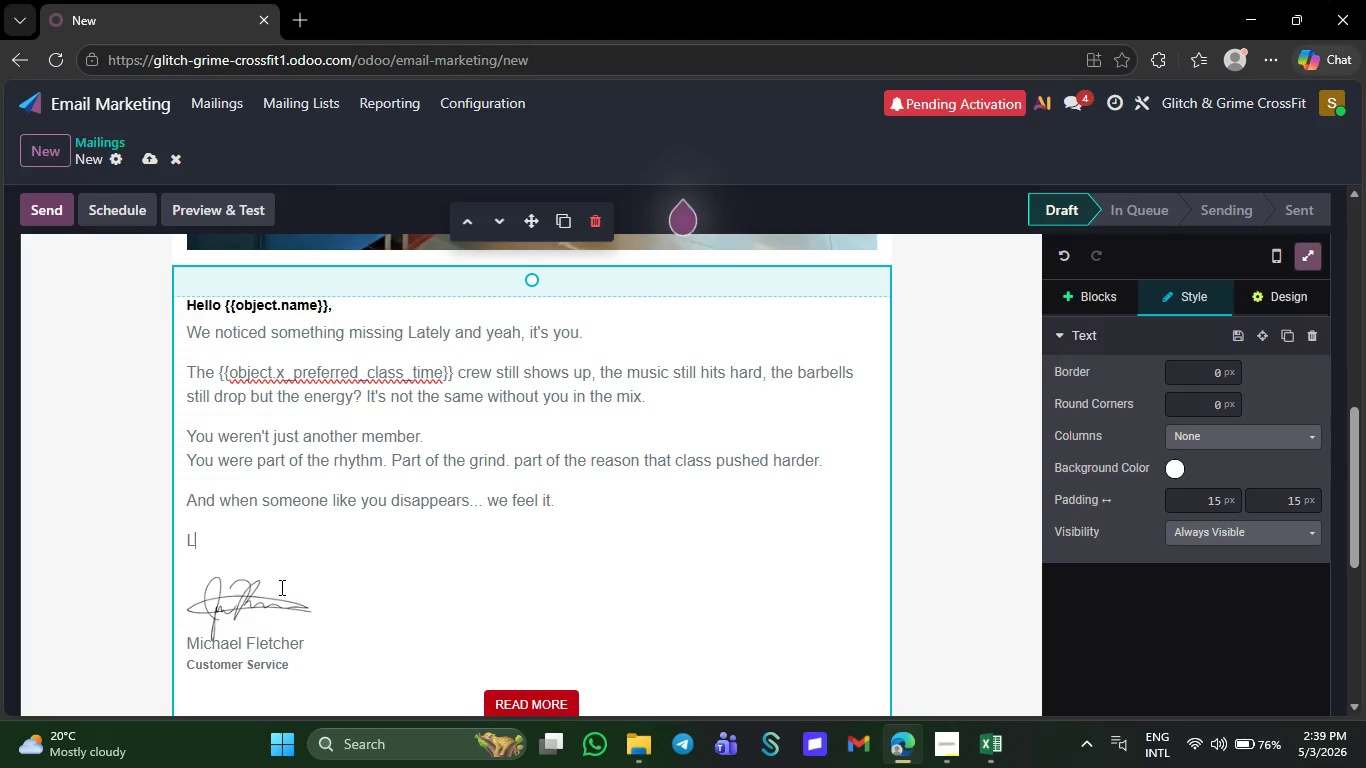 
wait(6.11)
 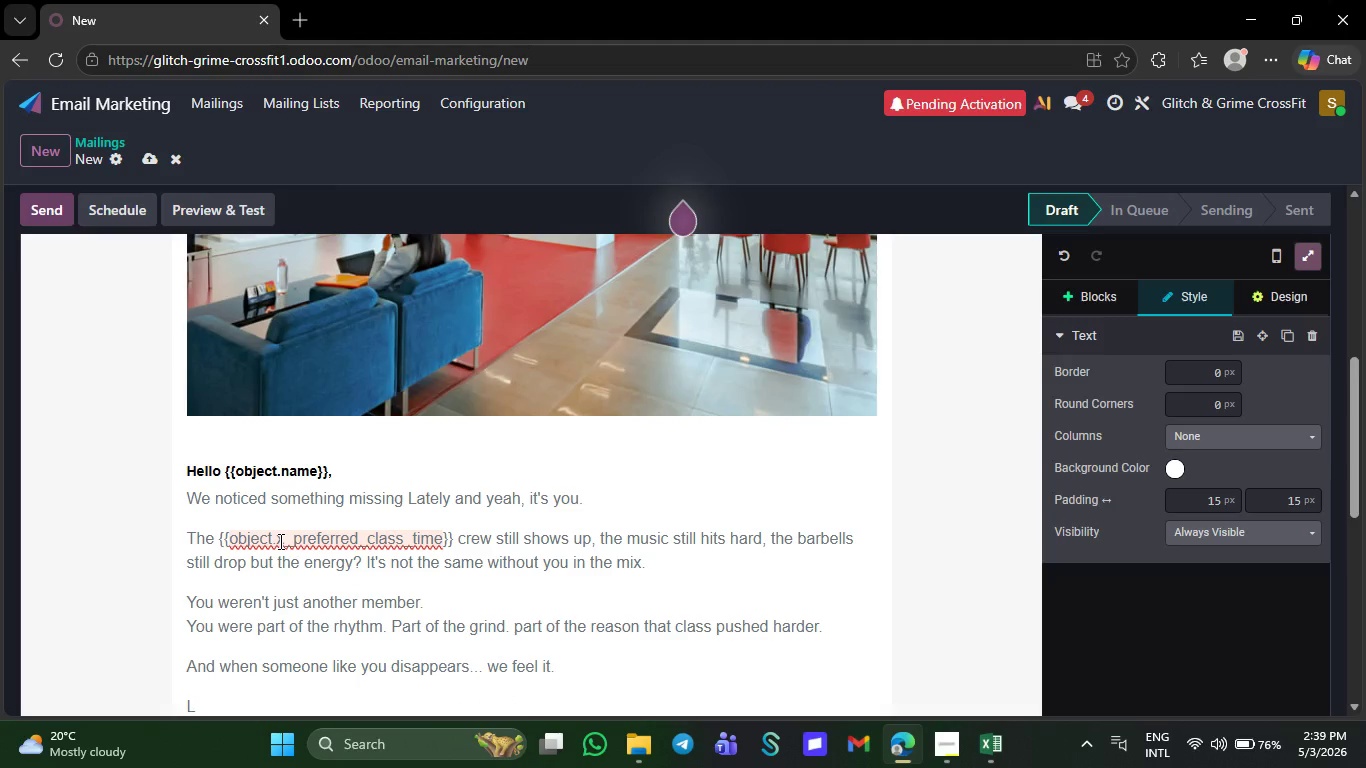 
type(ife)